 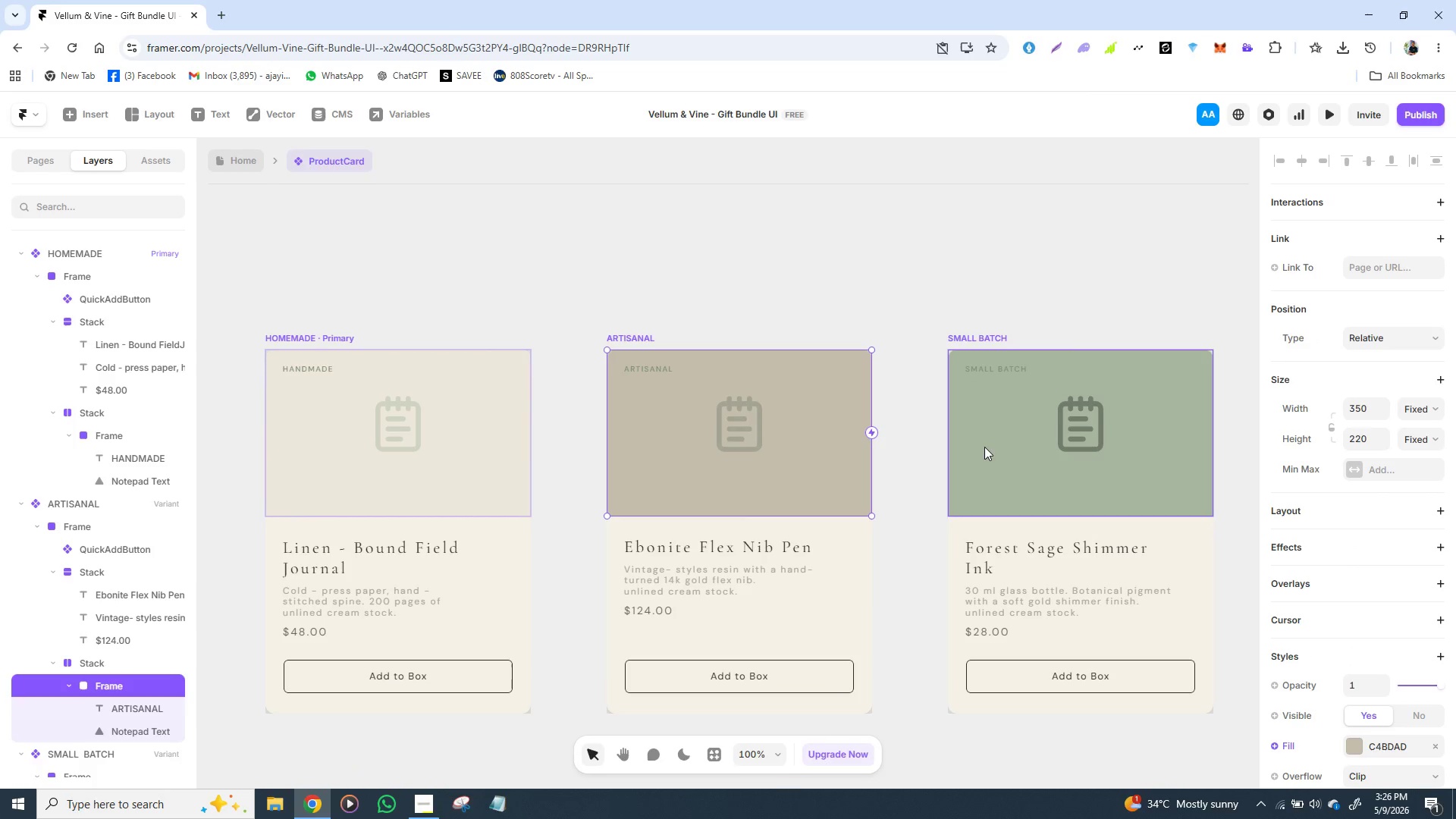 
left_click([986, 447])
 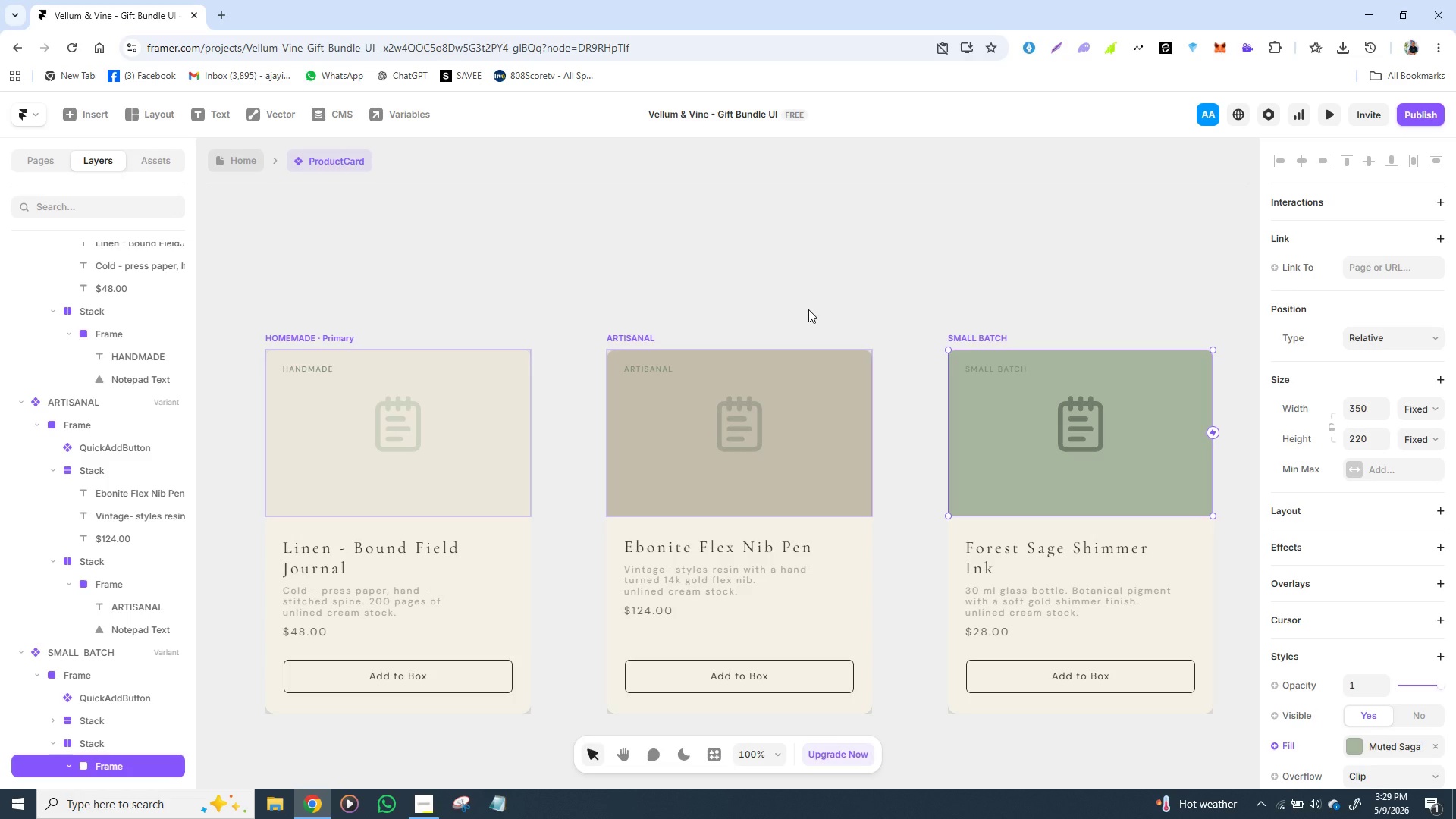 
wait(129.72)
 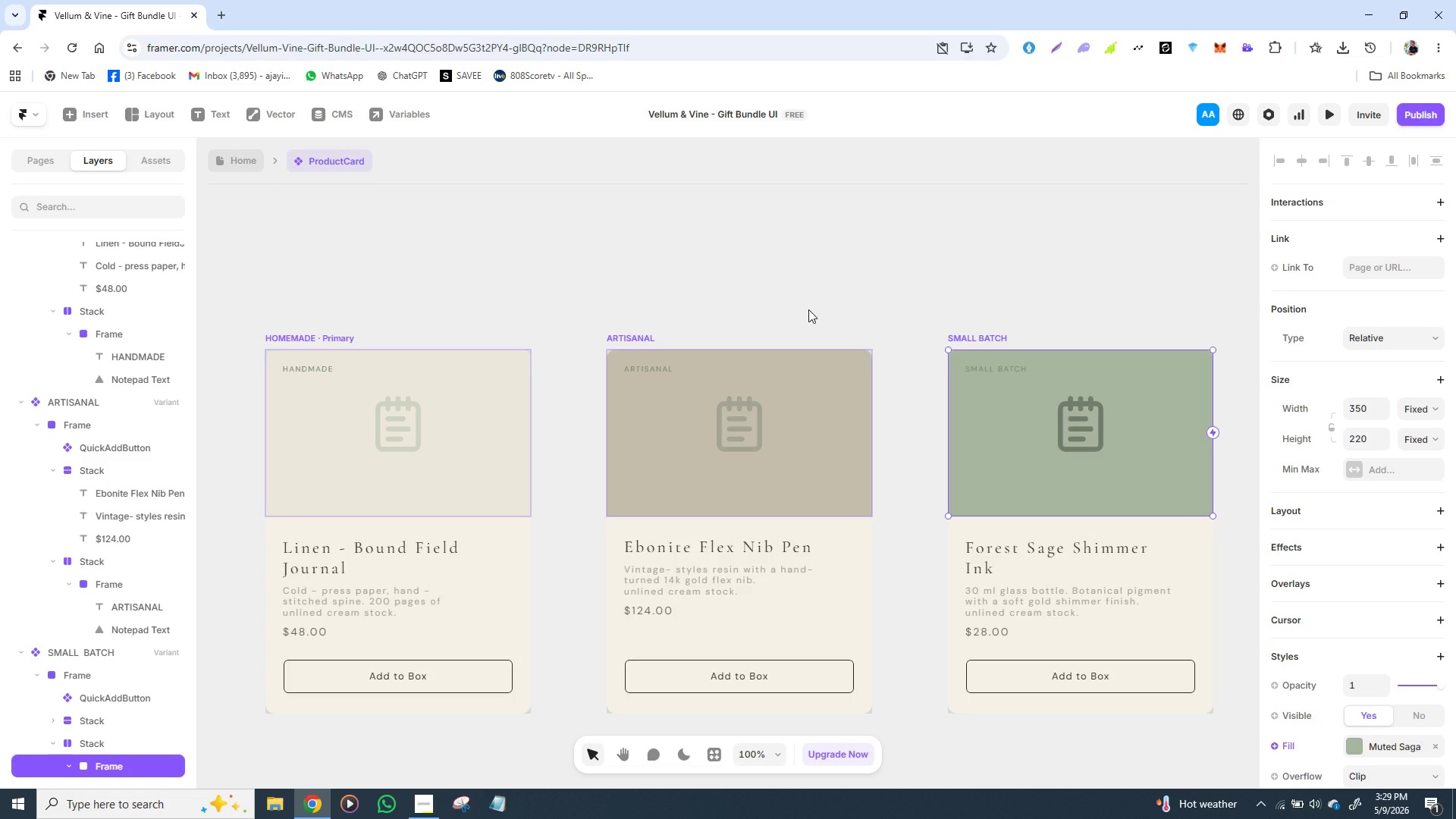 
left_click([639, 375])
 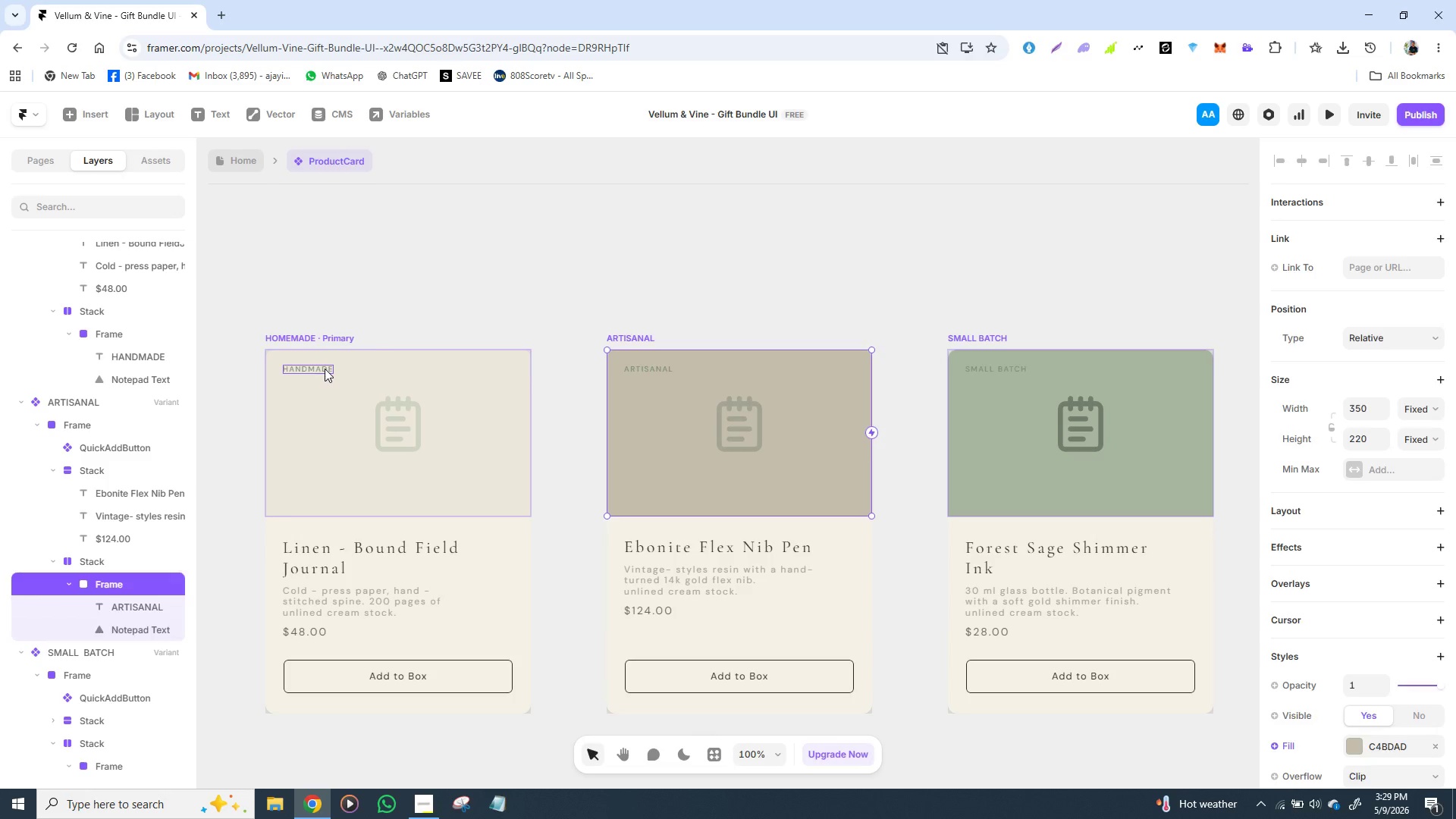 
left_click([325, 369])
 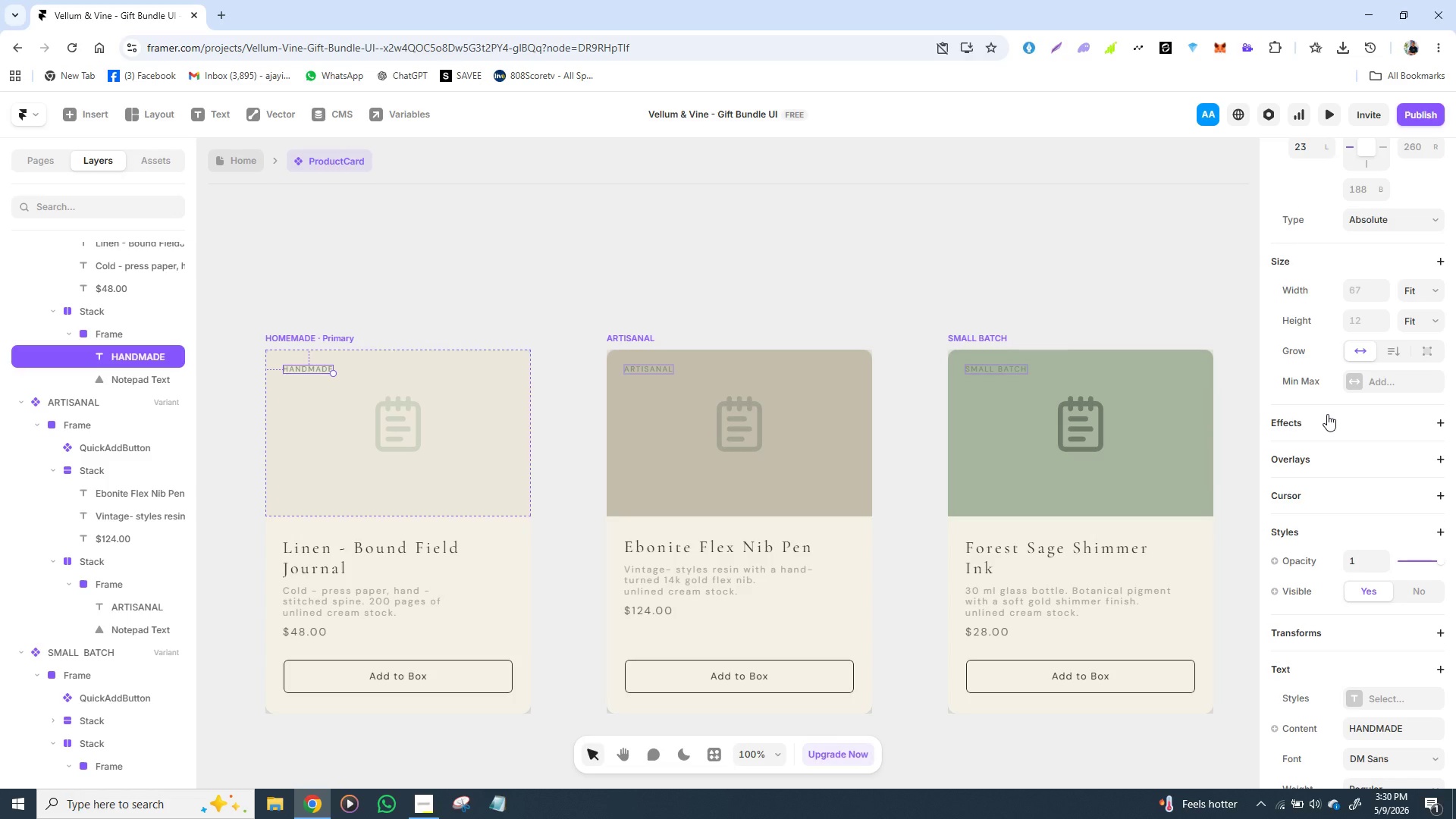 
wait(60.5)
 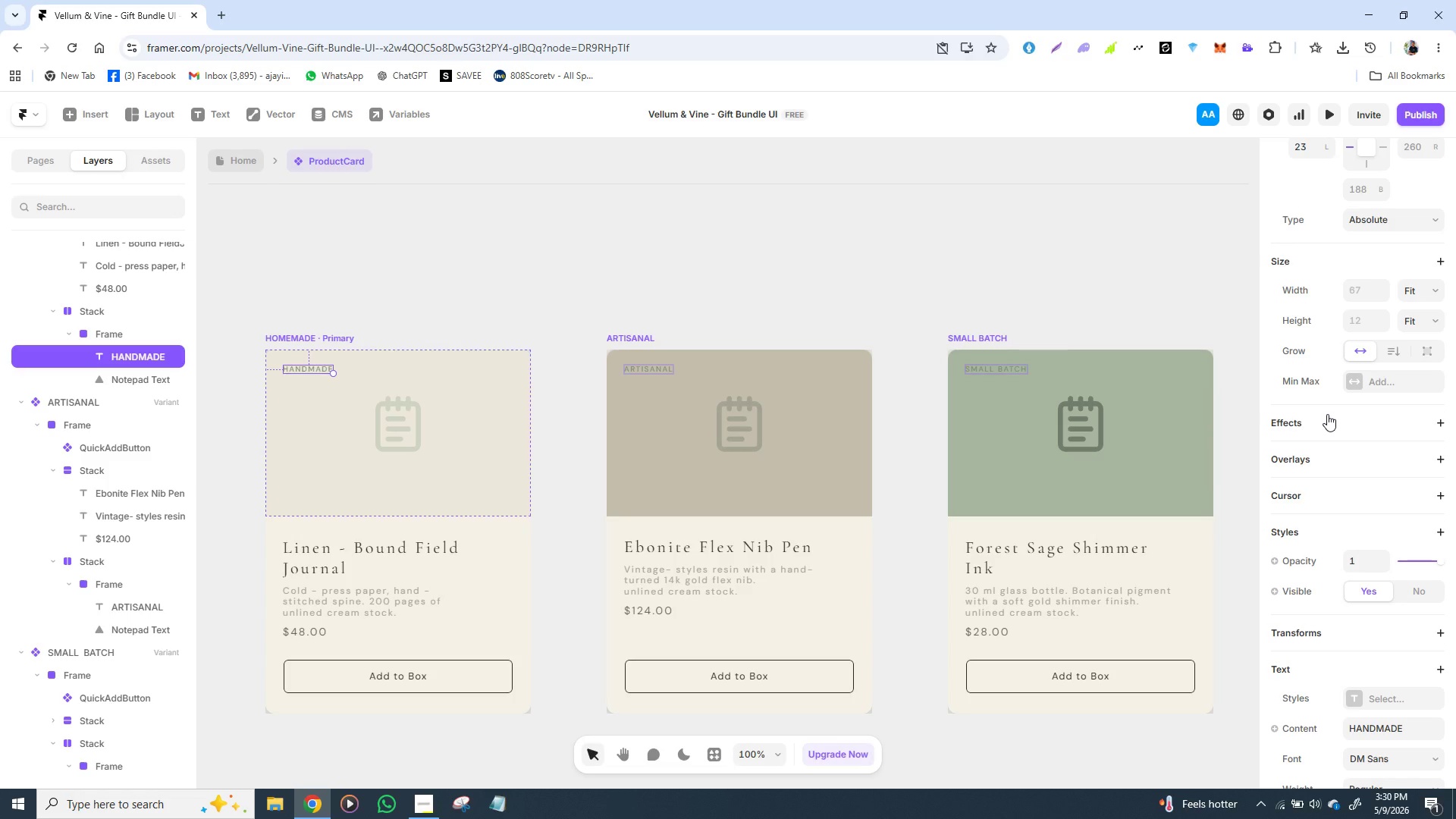 
mouse_move([1310, 671])
 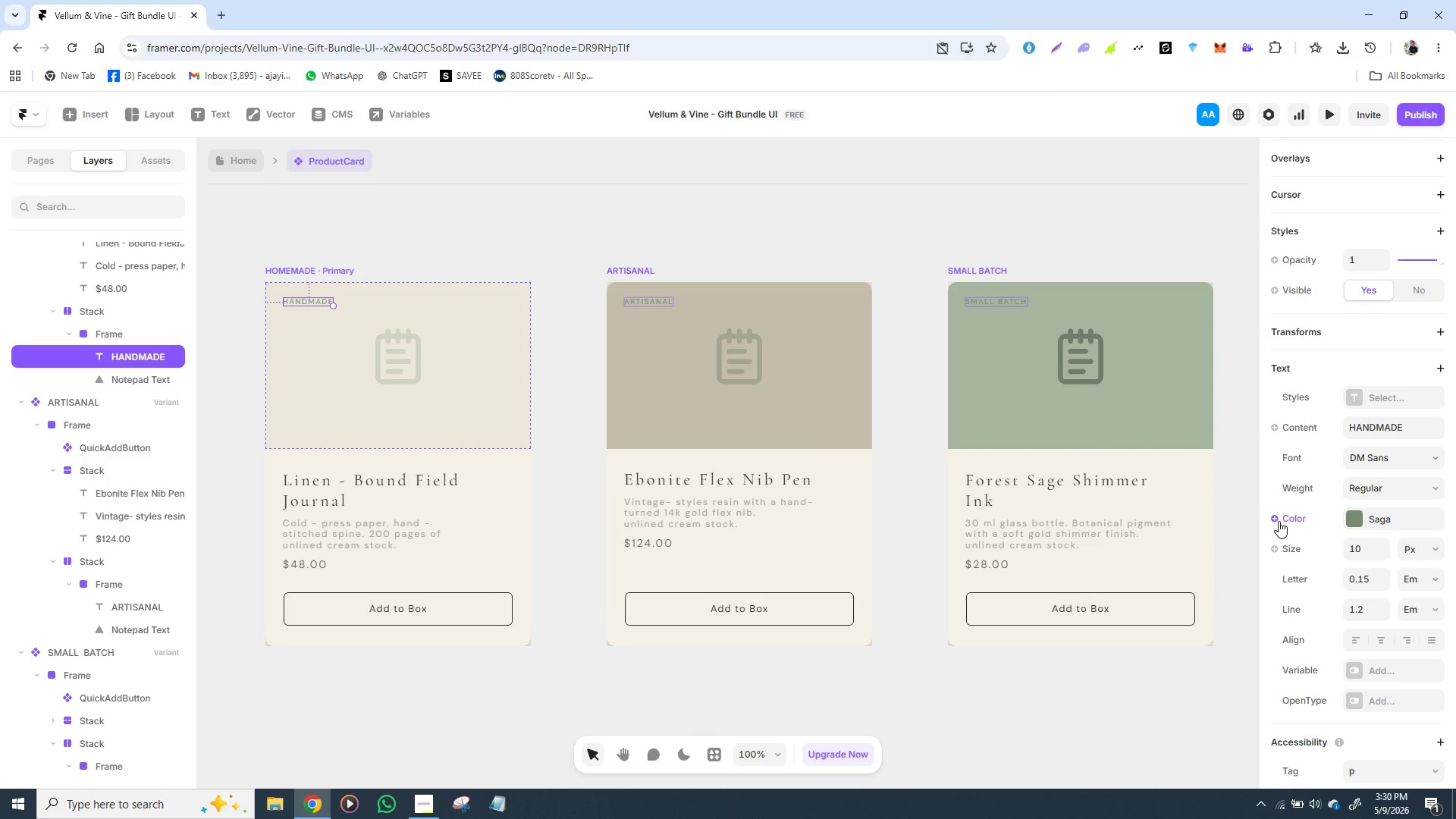 
wait(12.54)
 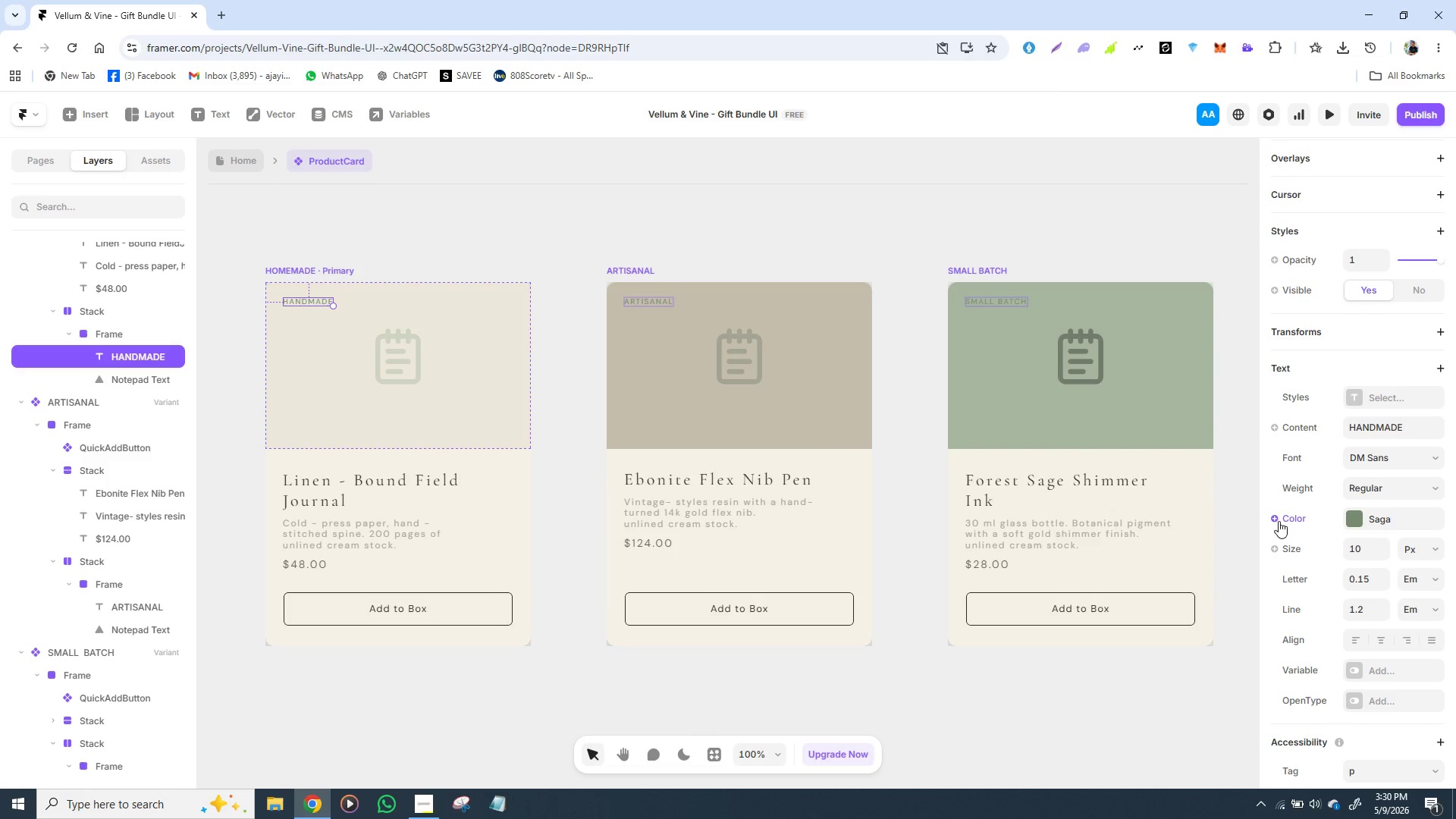 
left_click([1282, 520])
 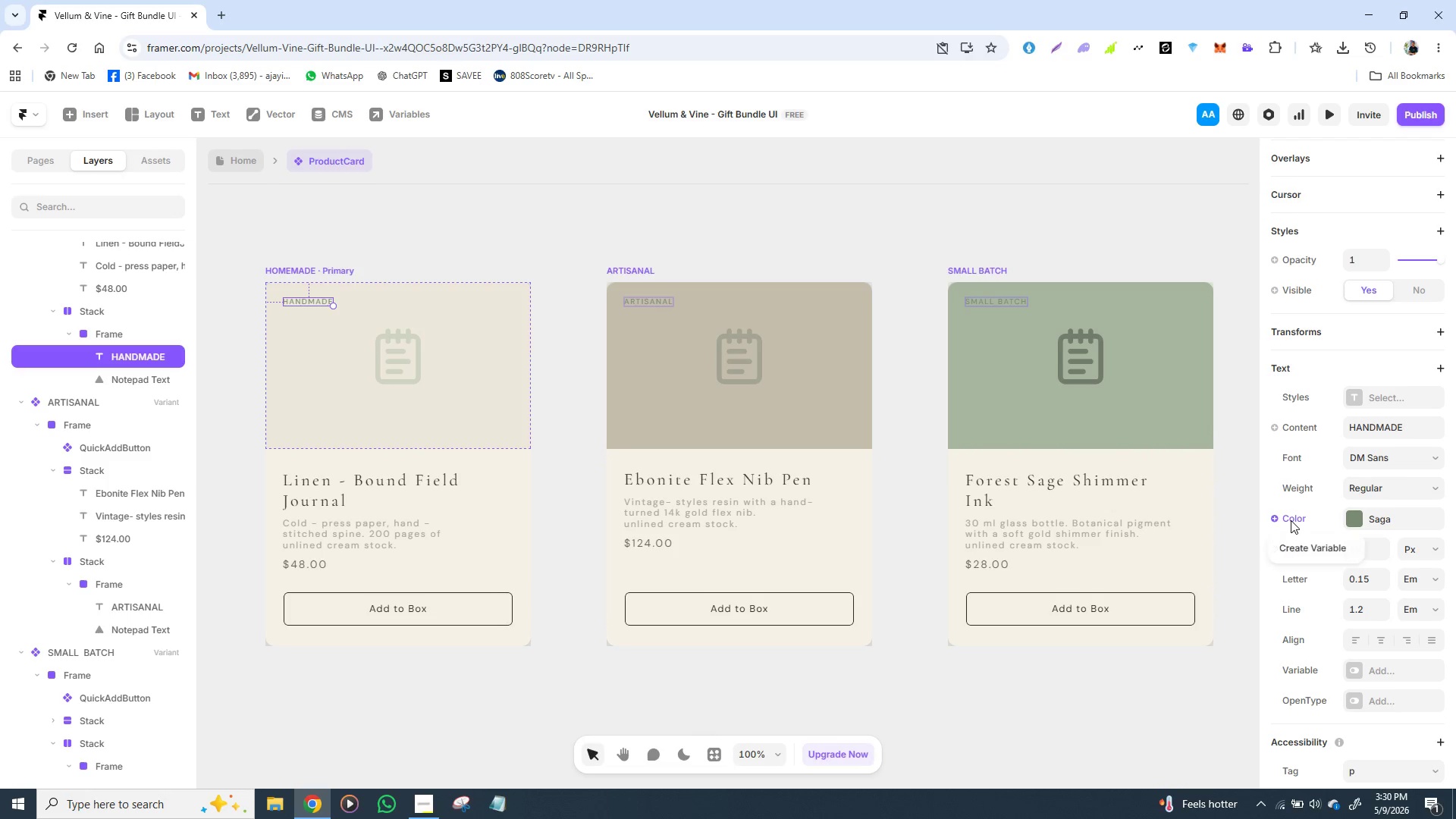 
left_click([1291, 520])
 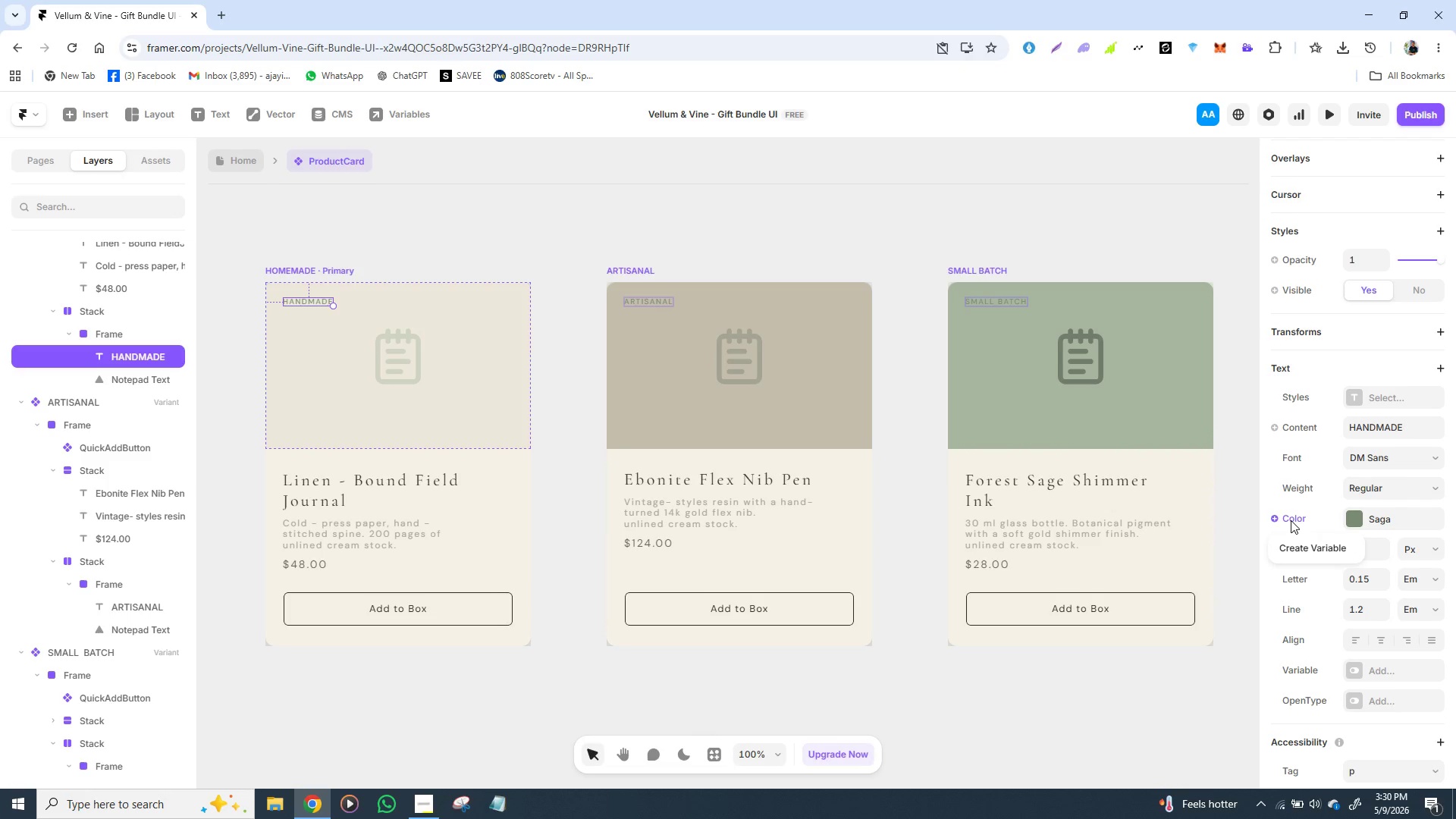 
left_click([1291, 520])
 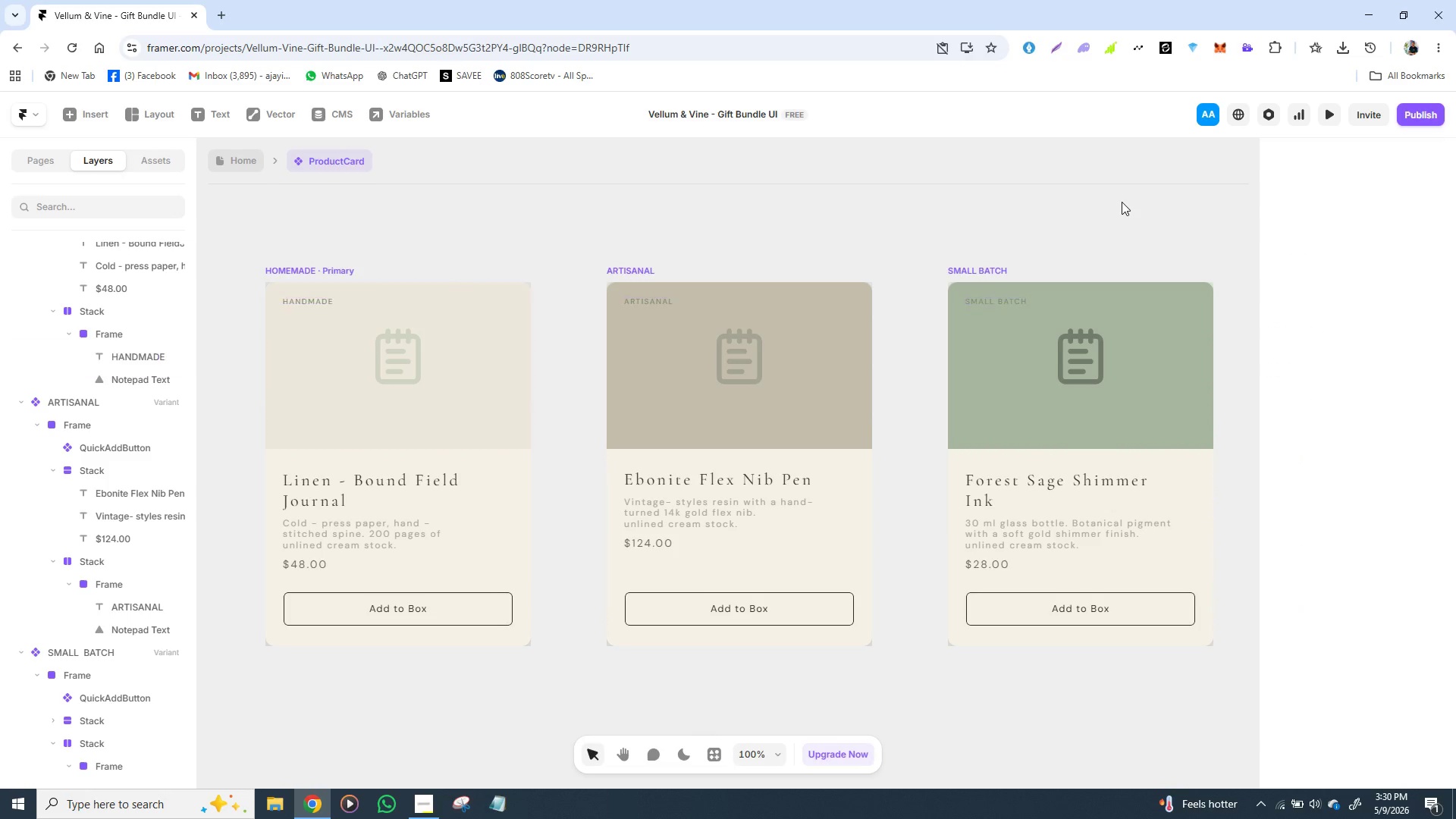 
left_click([1122, 202])
 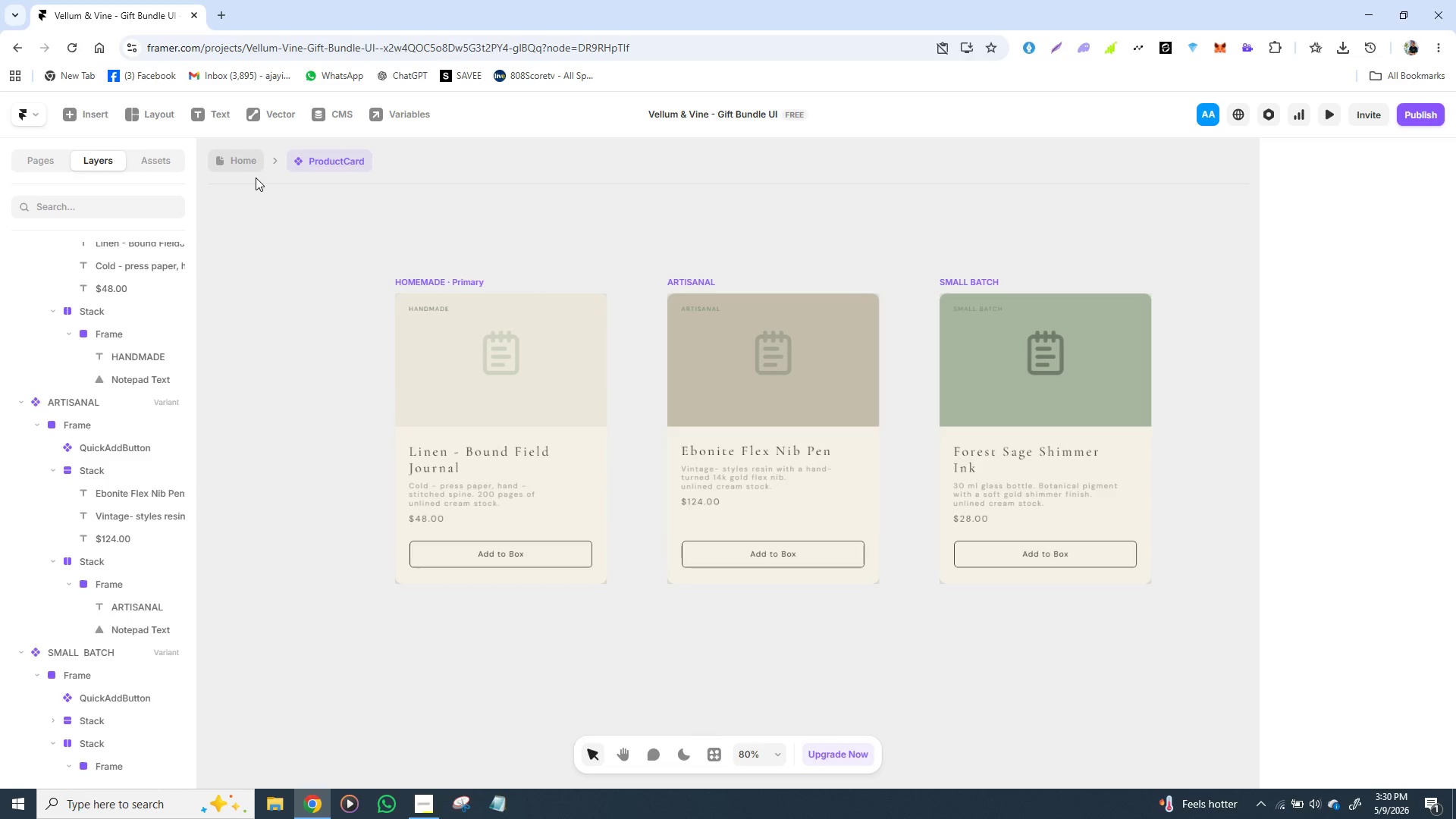 
wait(6.58)
 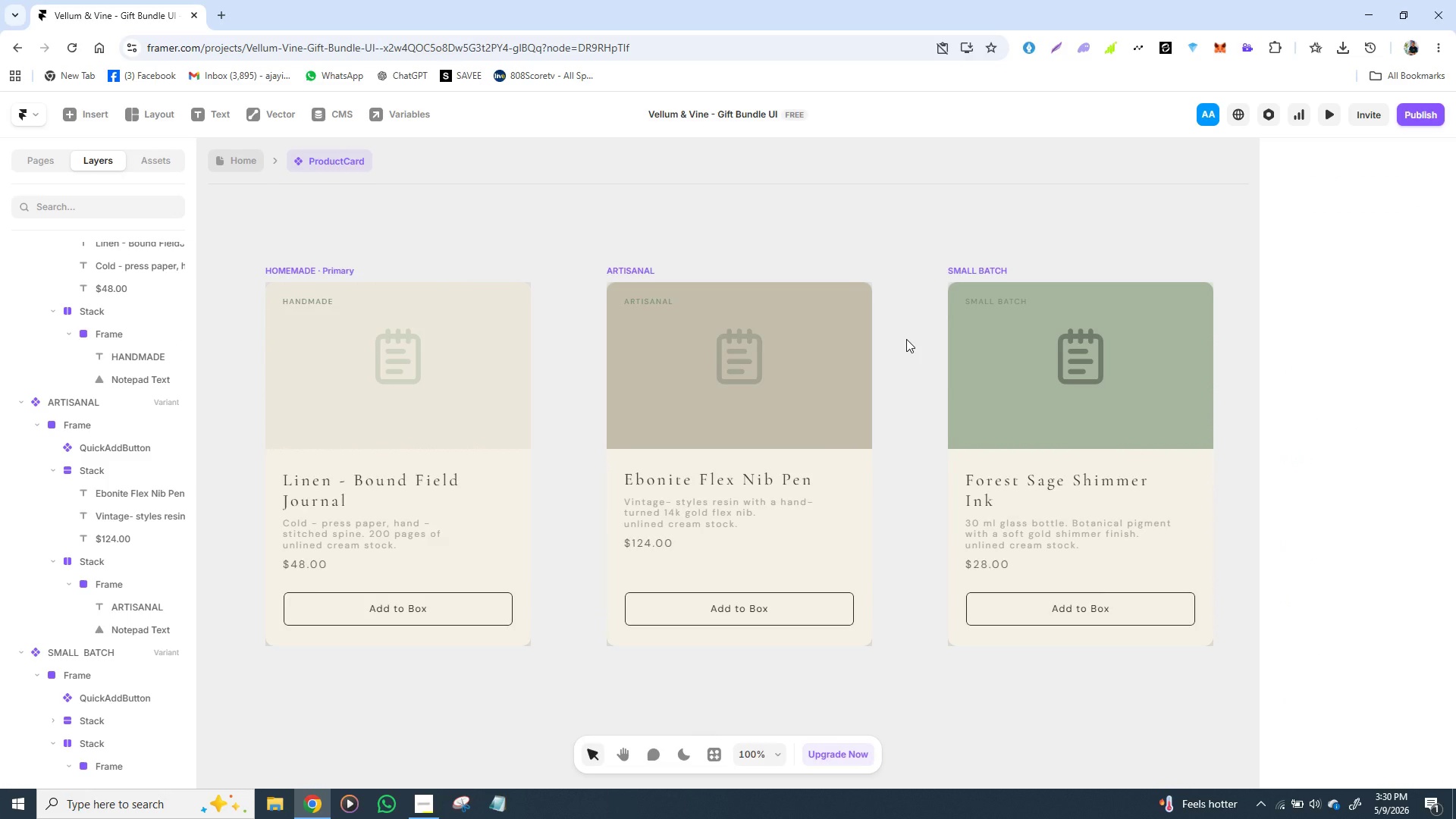 
left_click([240, 160])
 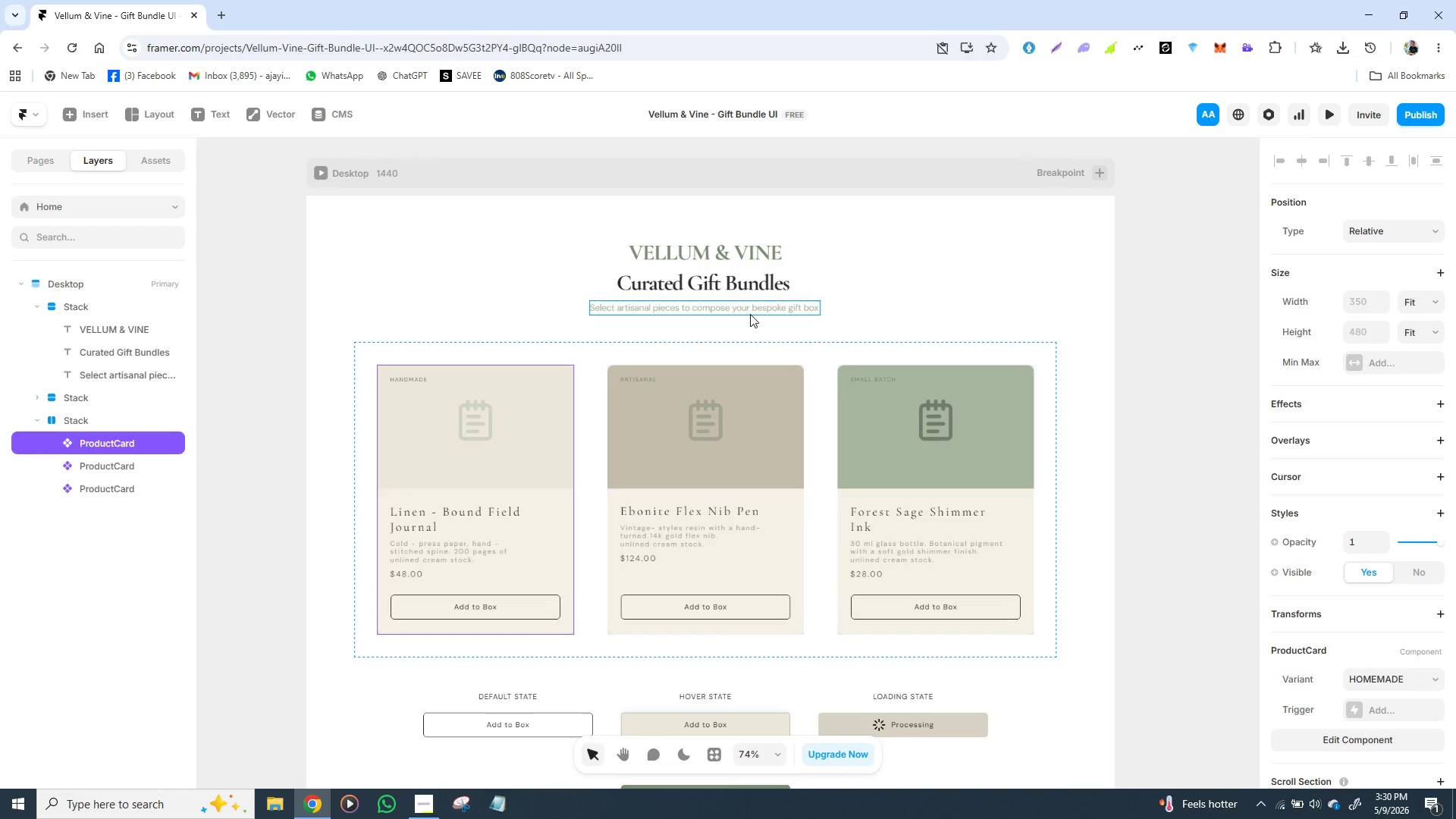 
left_click([750, 314])
 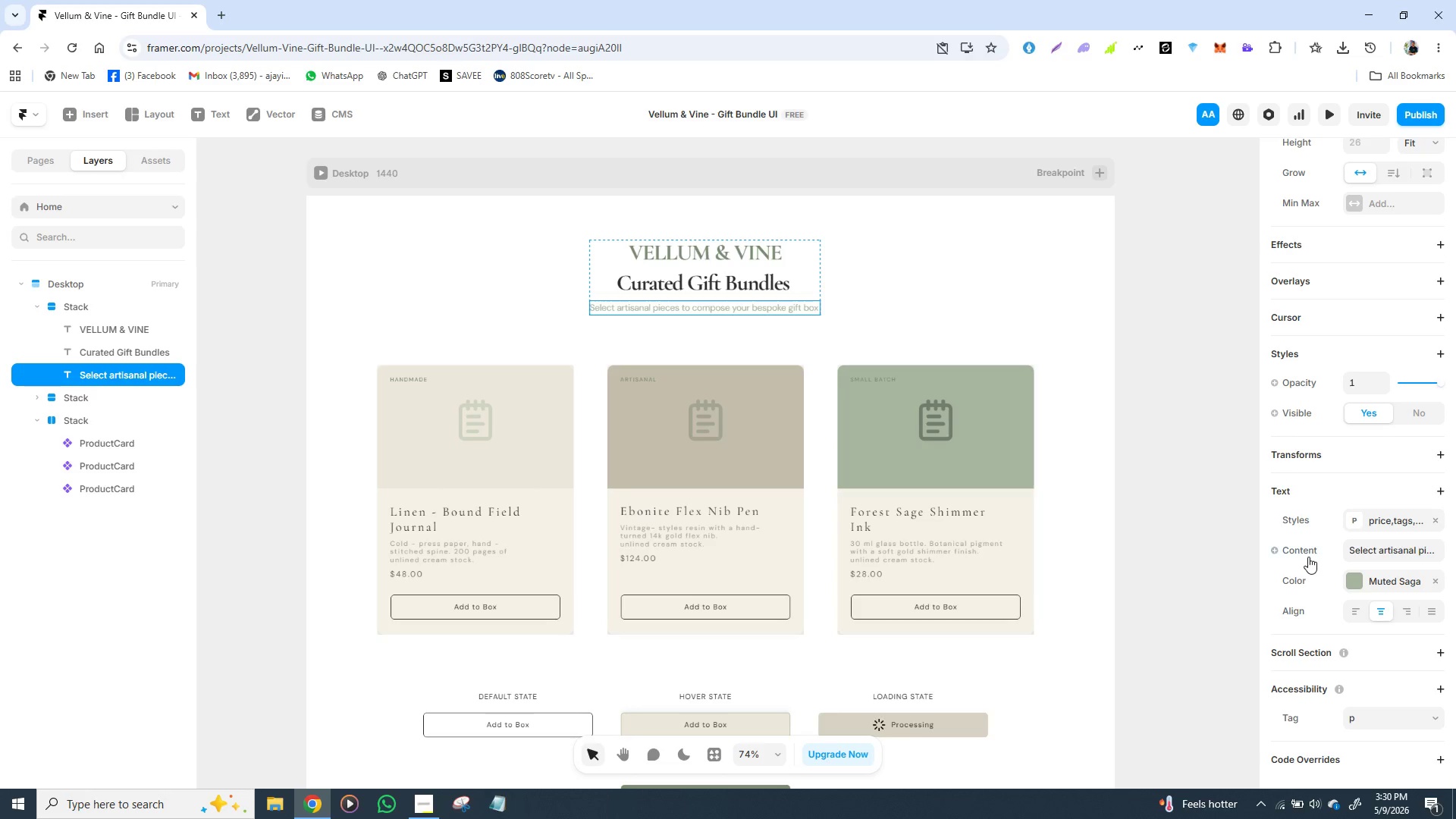 
wait(5.56)
 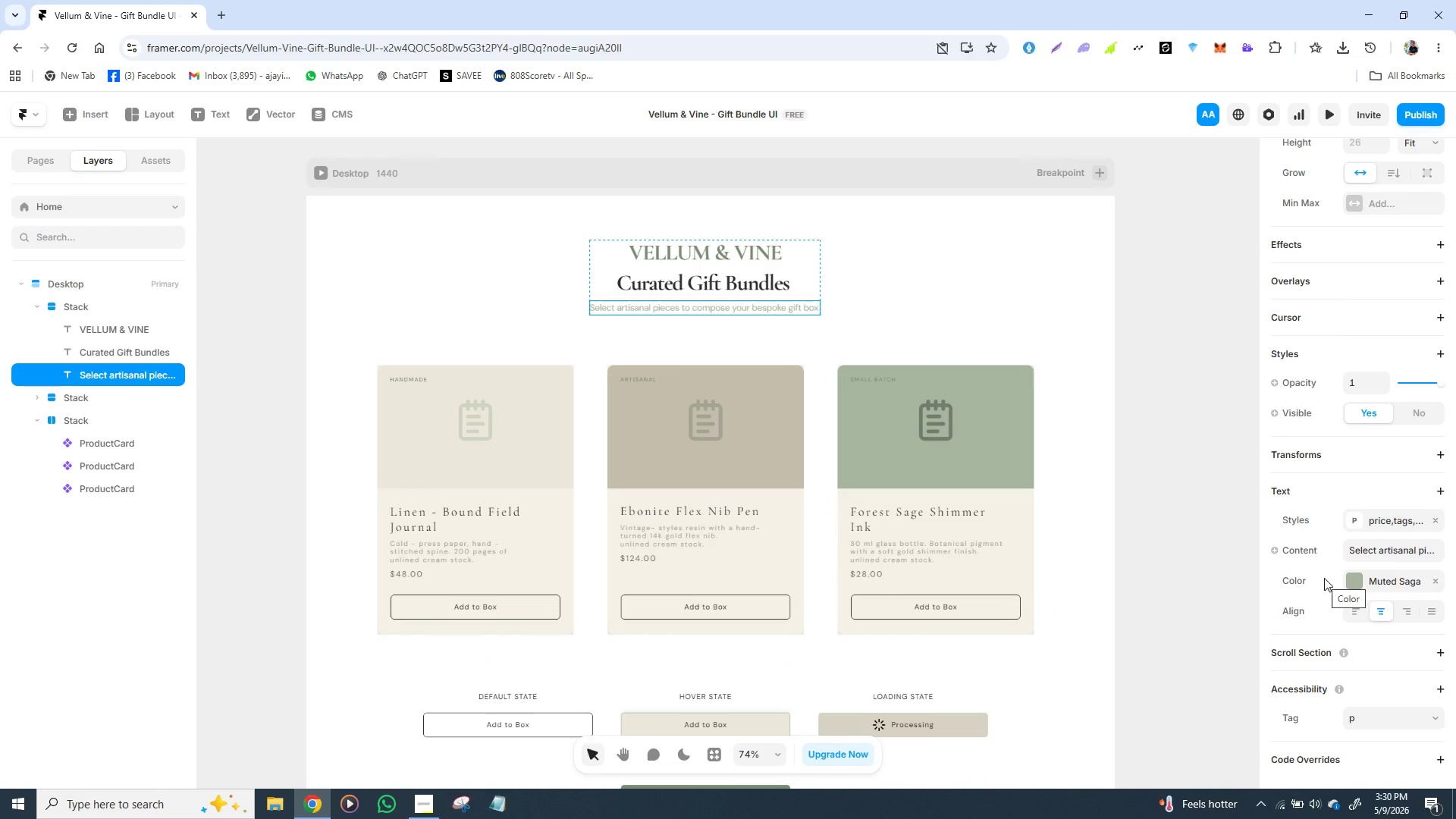 
left_click([1310, 522])
 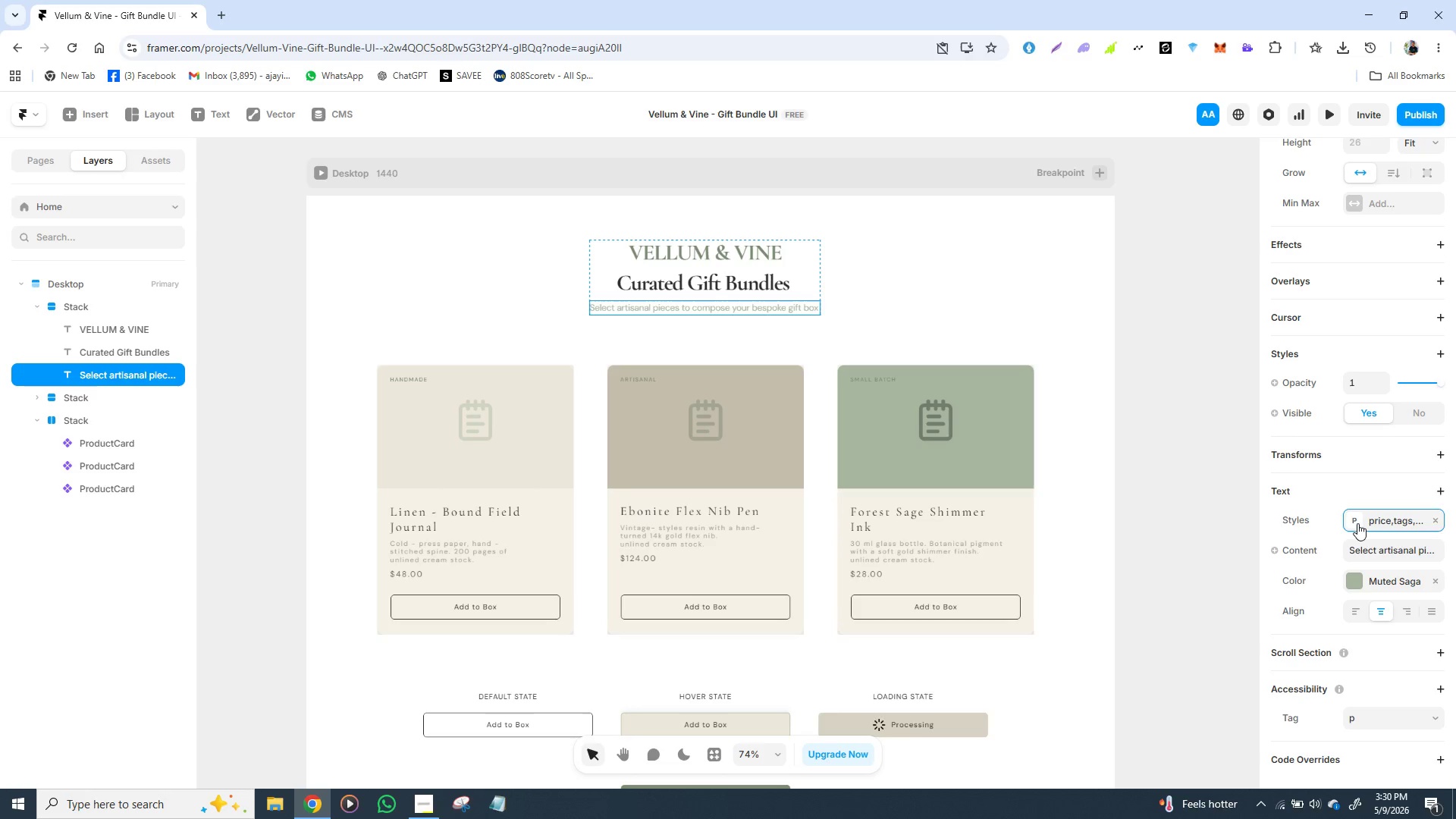 
left_click([1357, 523])
 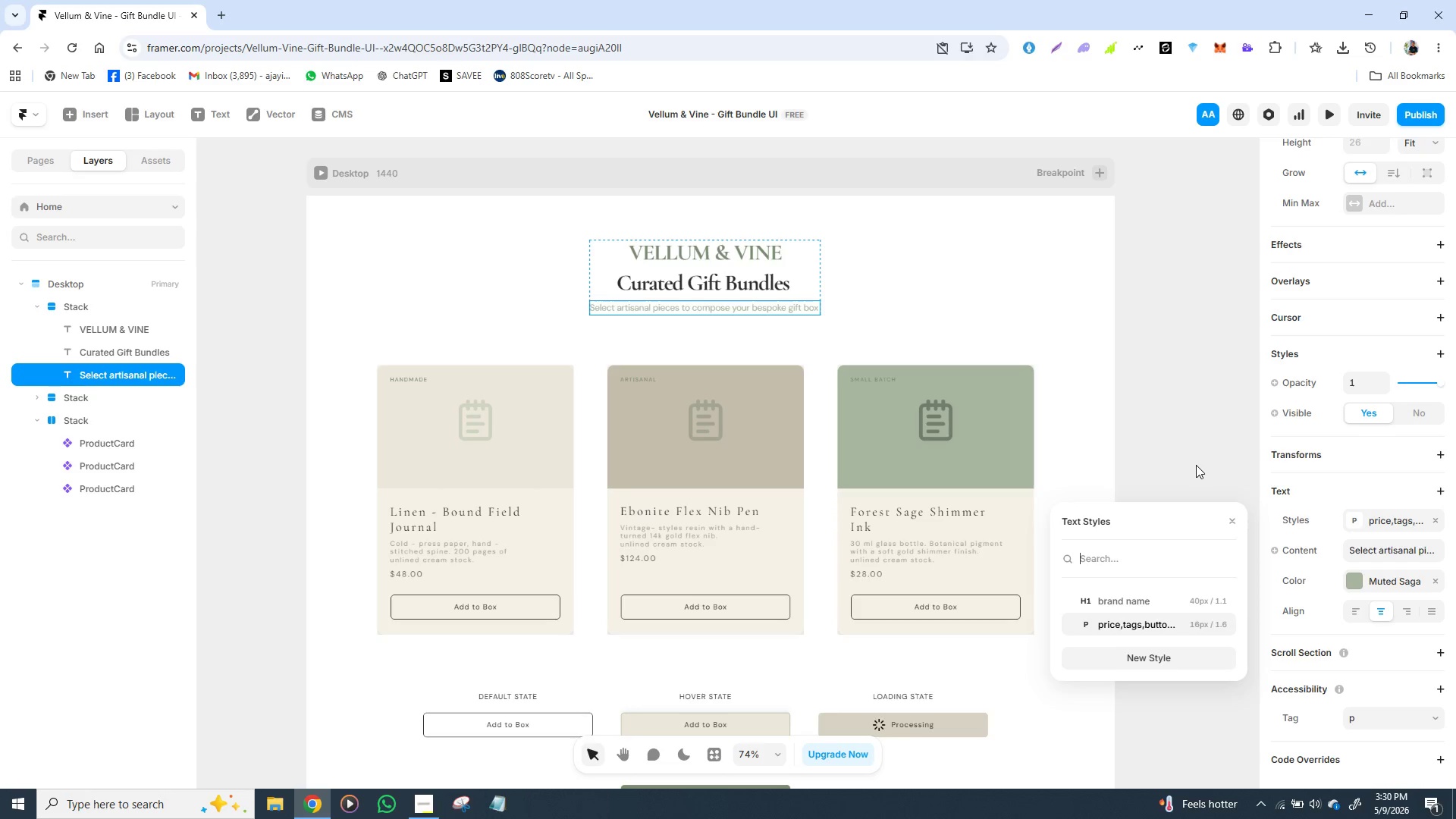 
left_click([1196, 465])
 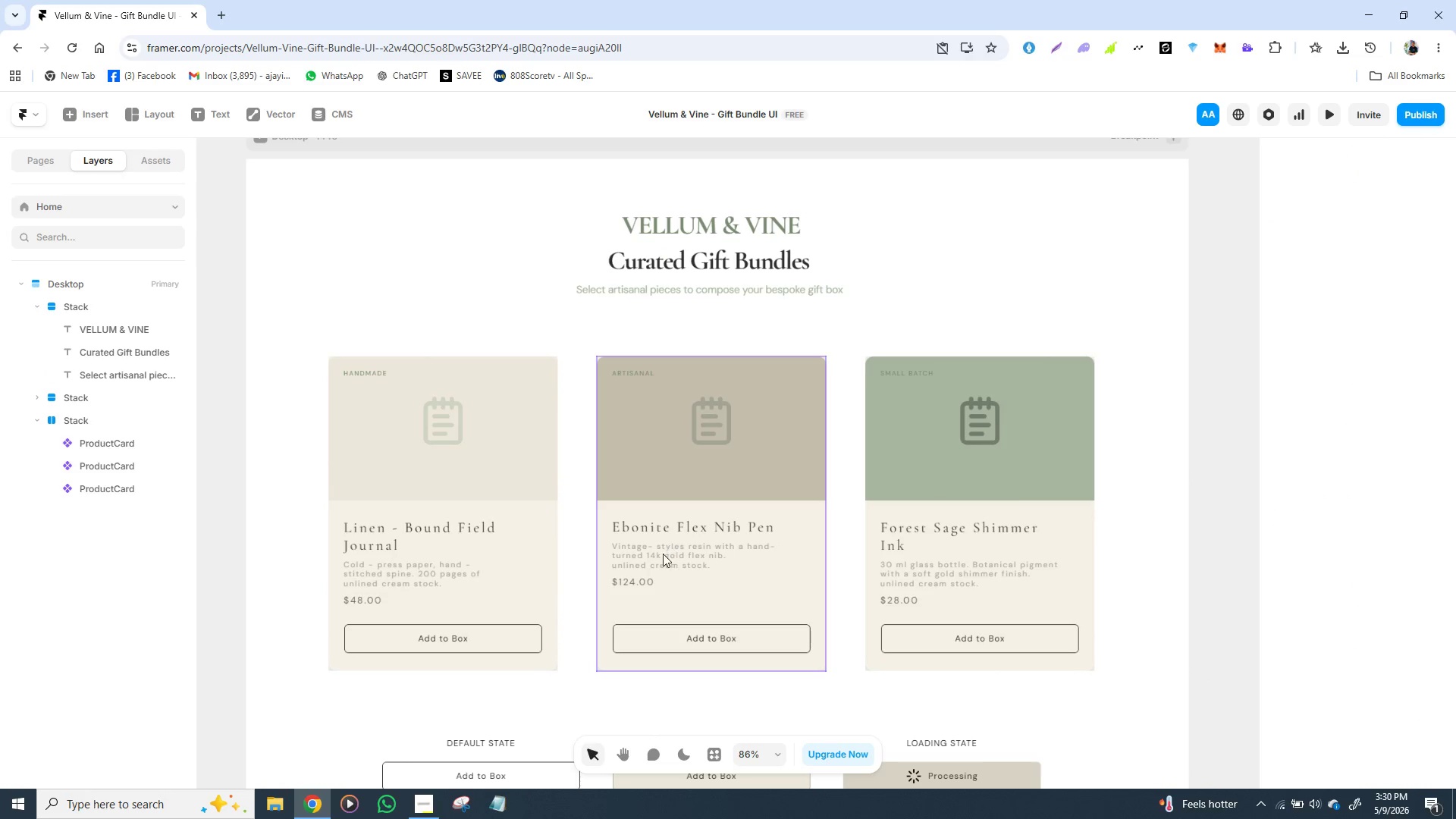 
double_click([662, 554])
 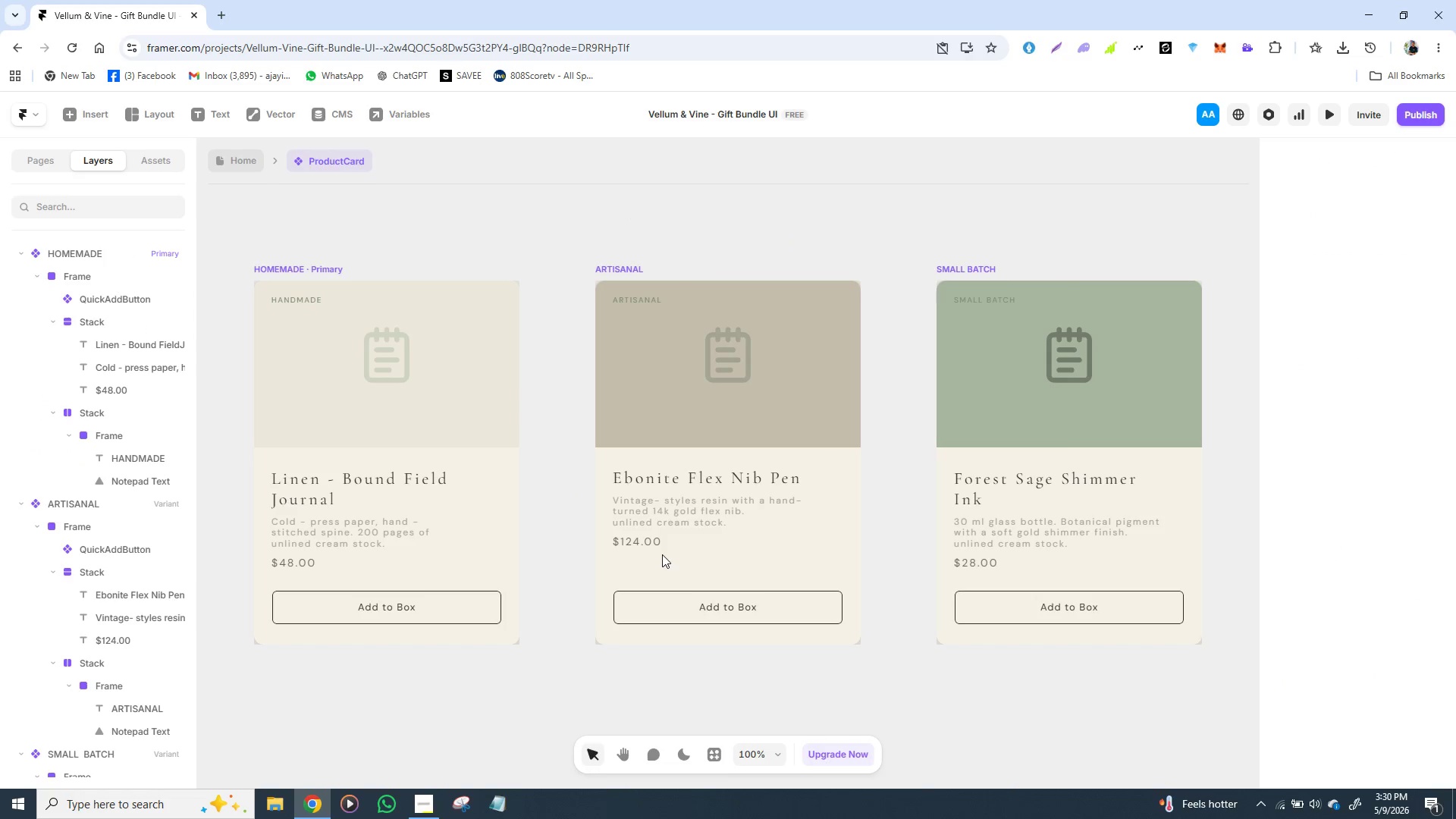 
triple_click([662, 554])
 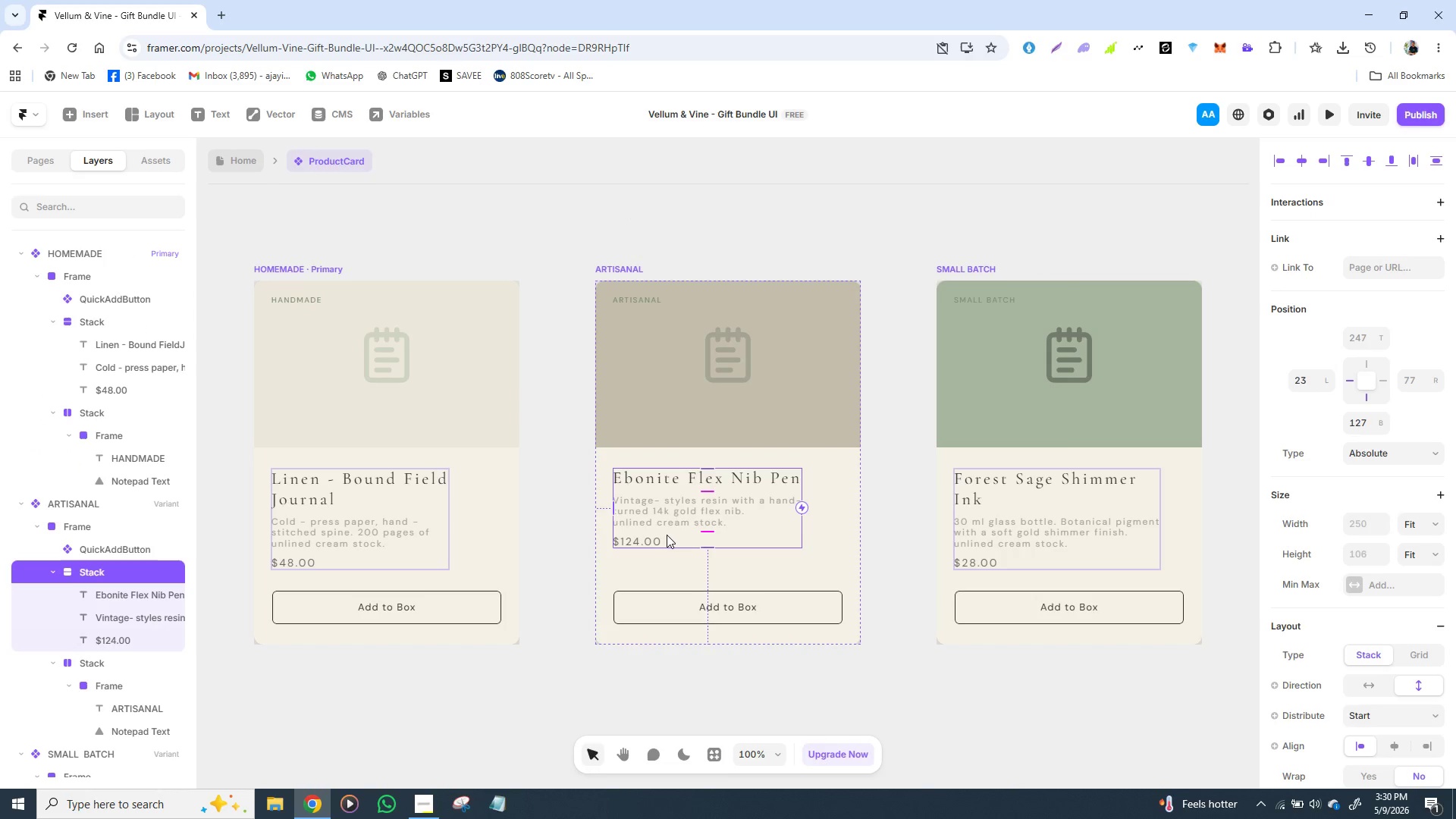 
left_click([667, 535])
 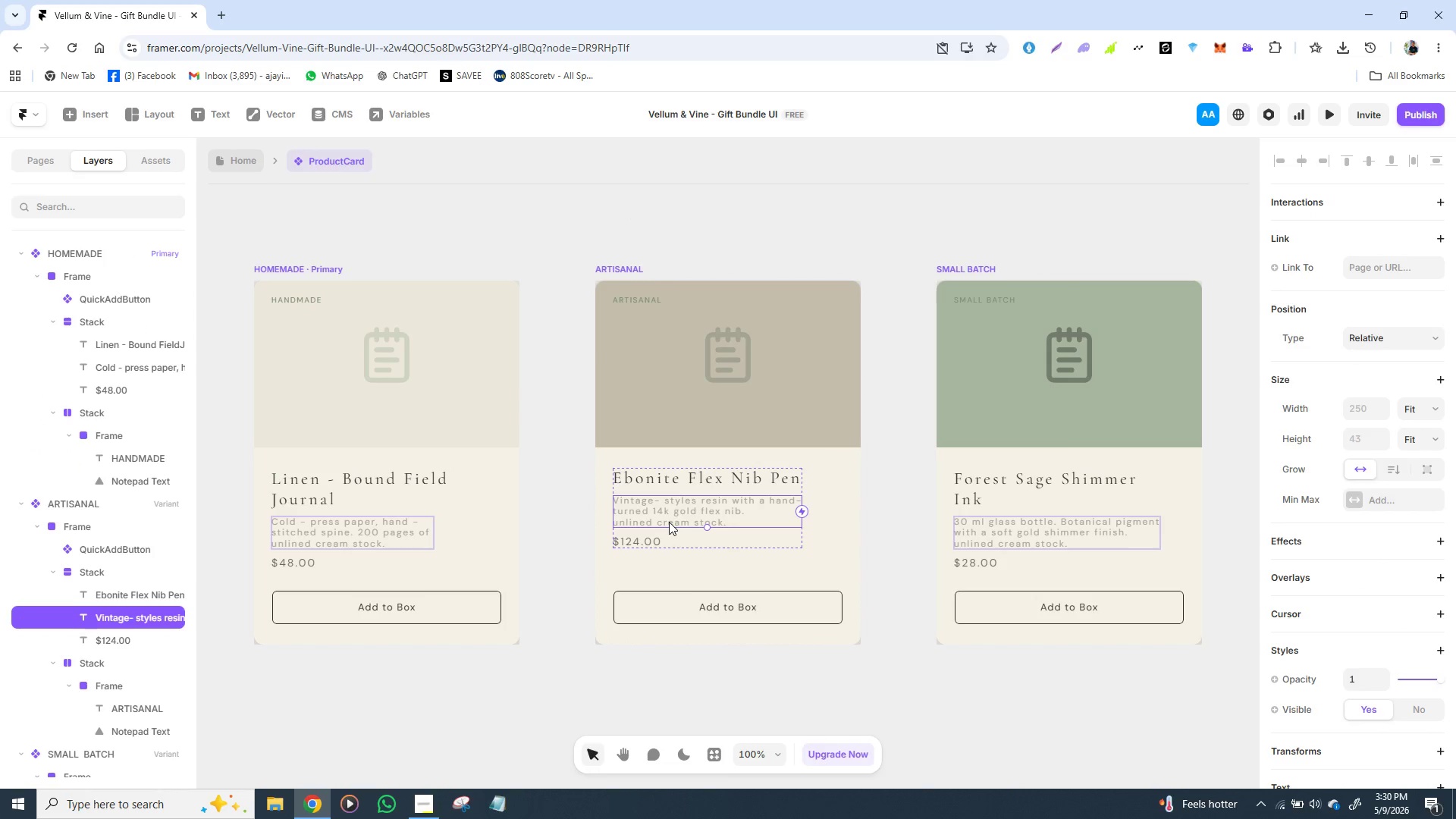 
left_click([669, 522])
 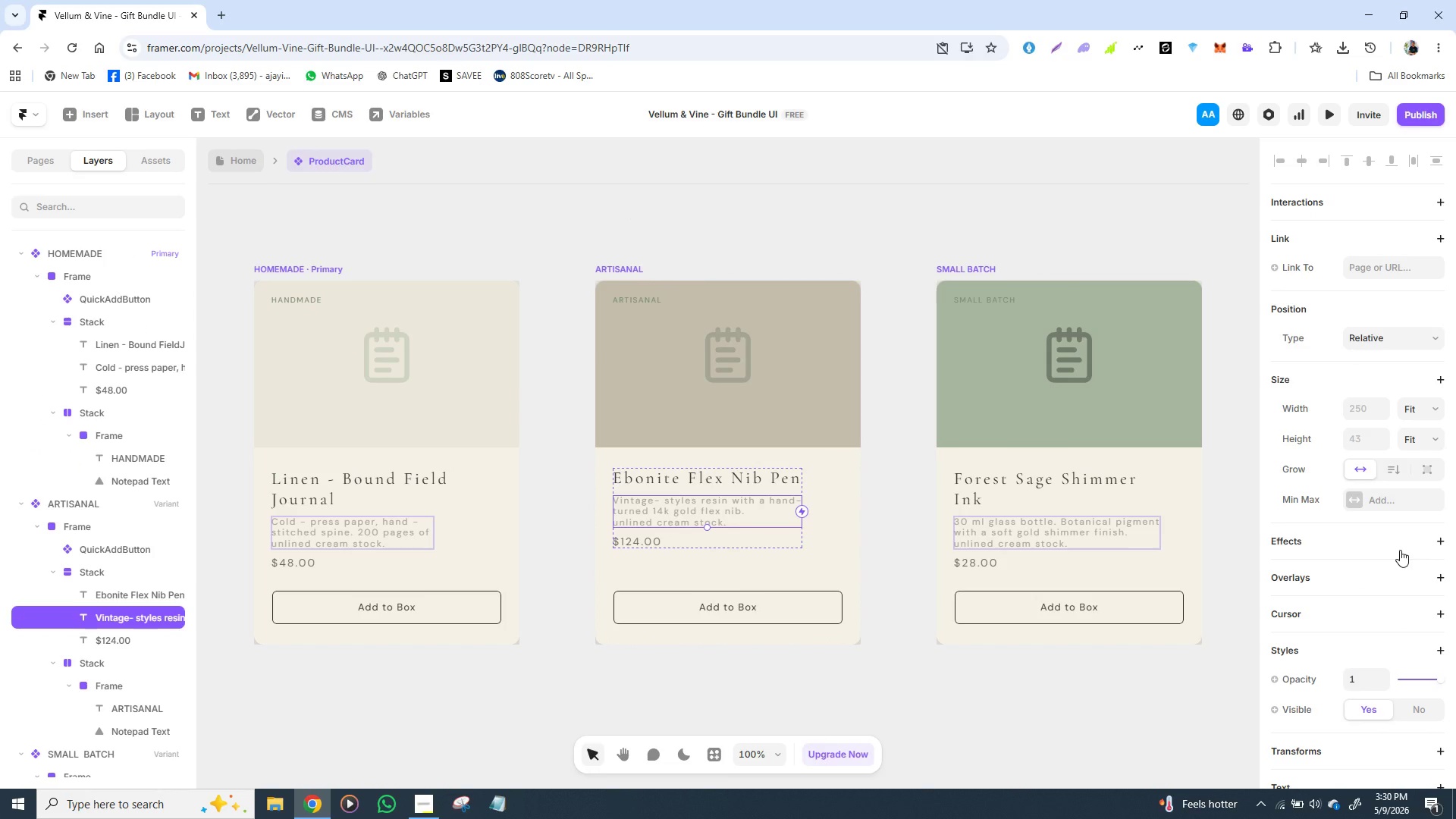 
mouse_move([1380, 543])
 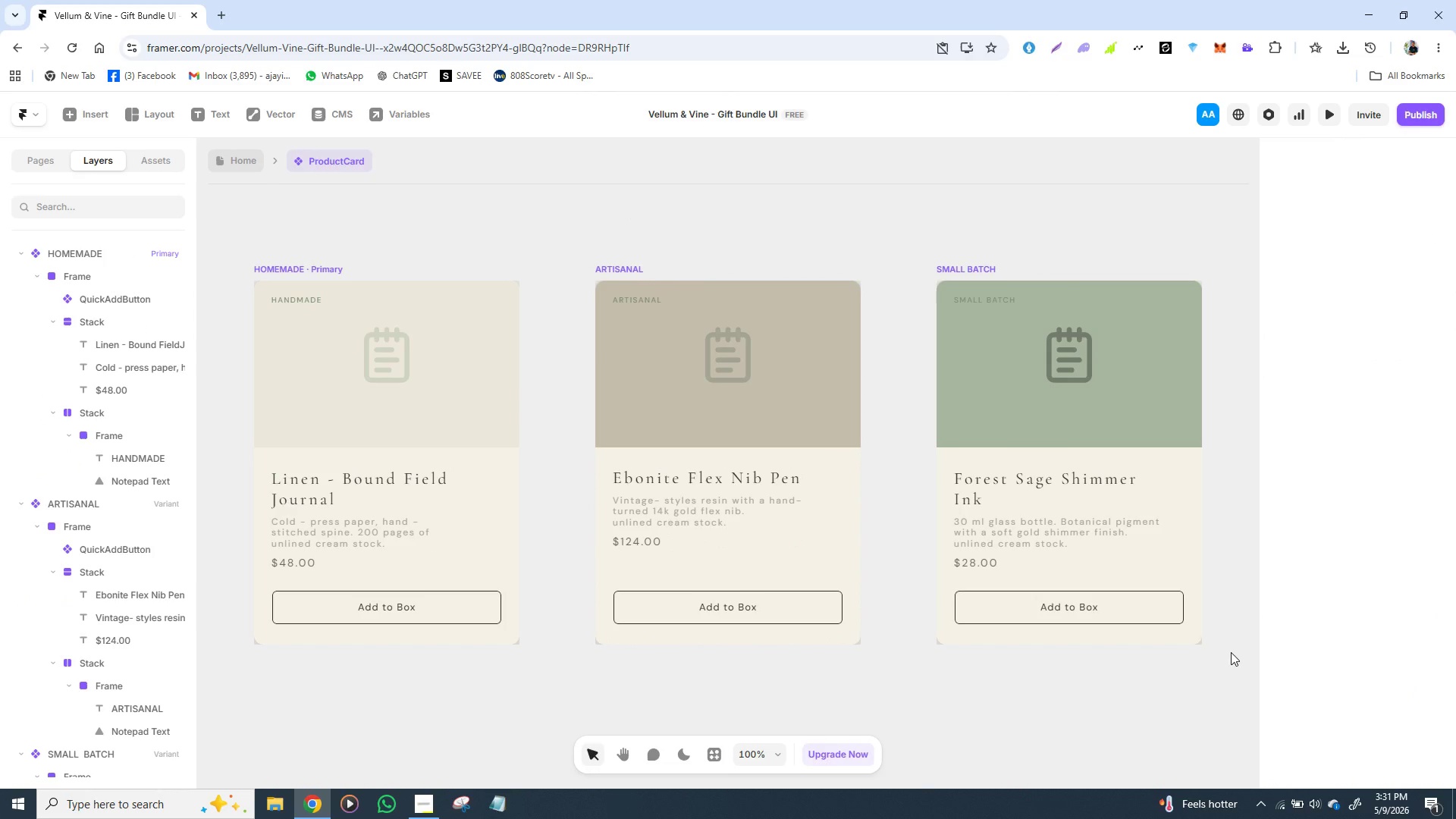 
left_click([1231, 652])
 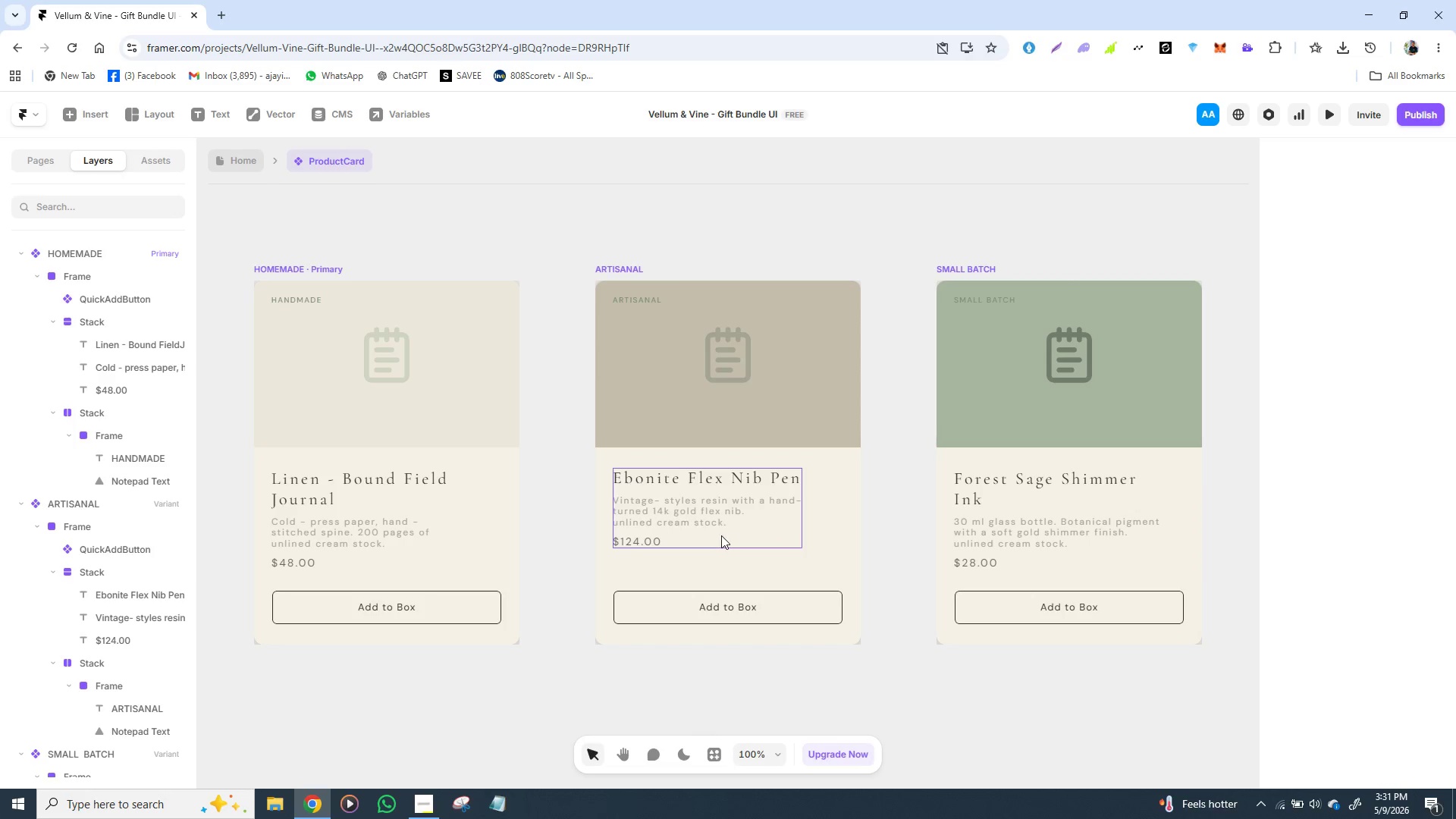 
wait(5.09)
 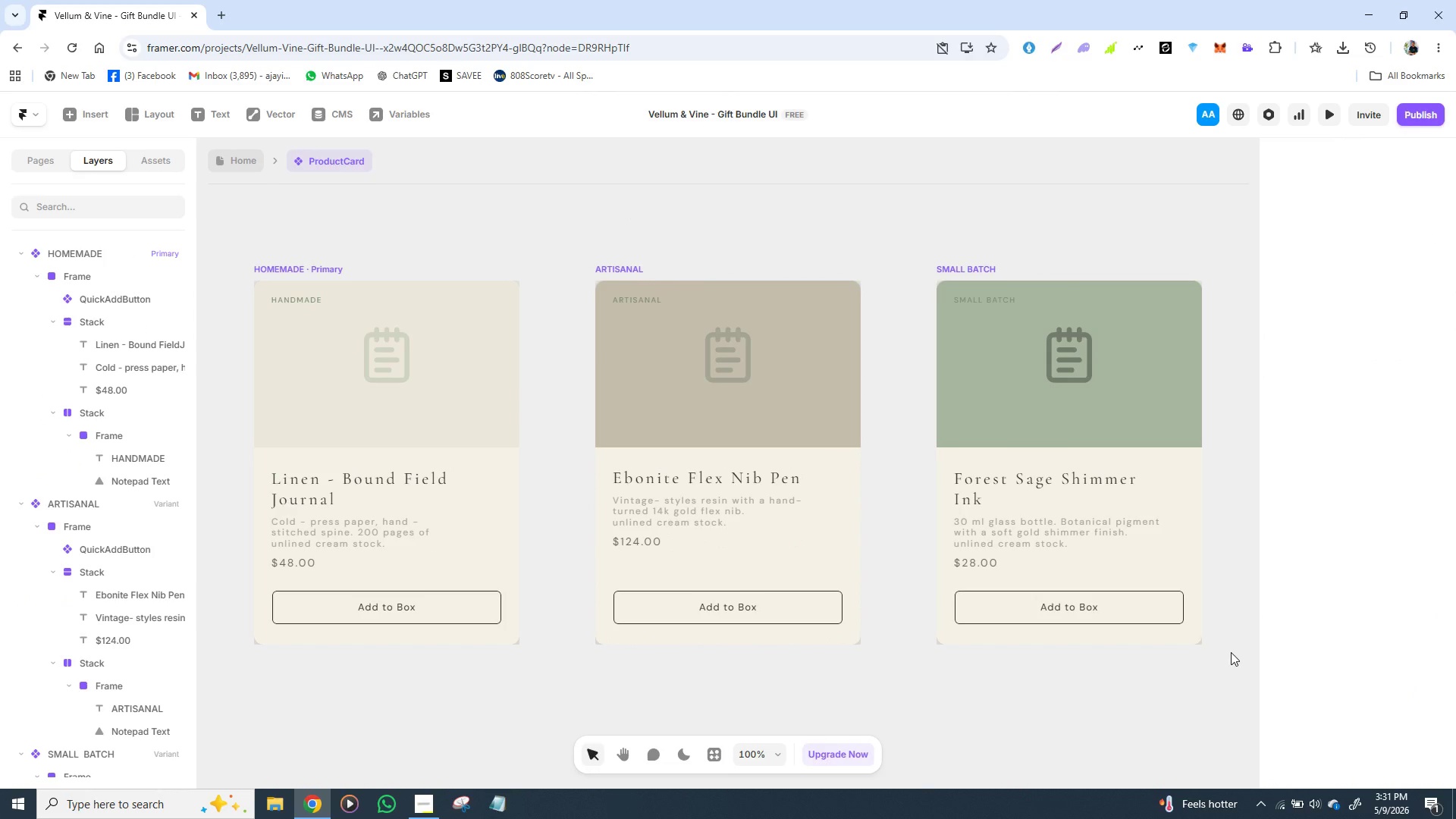 
left_click([699, 514])
 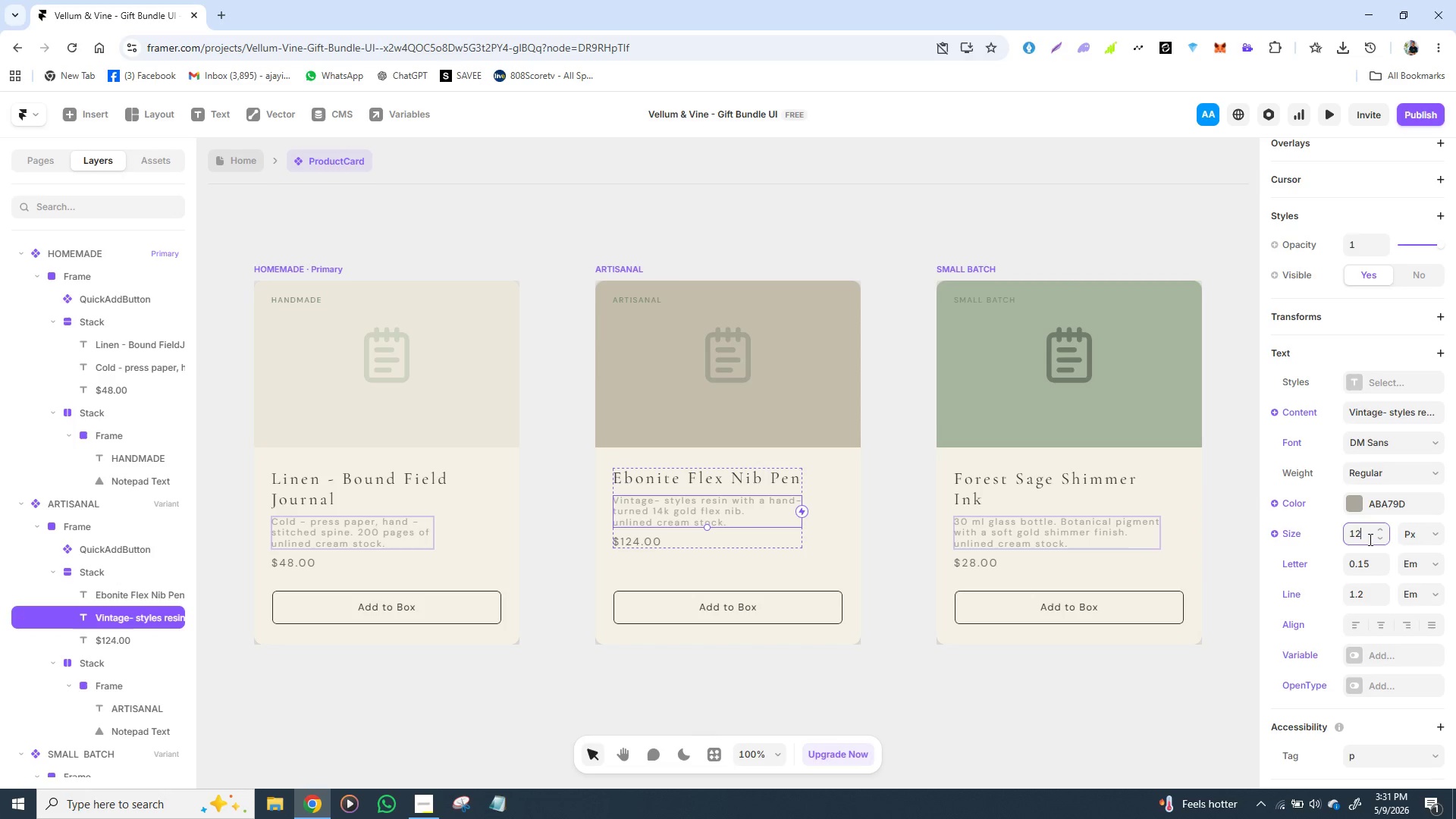 
left_click([1369, 539])
 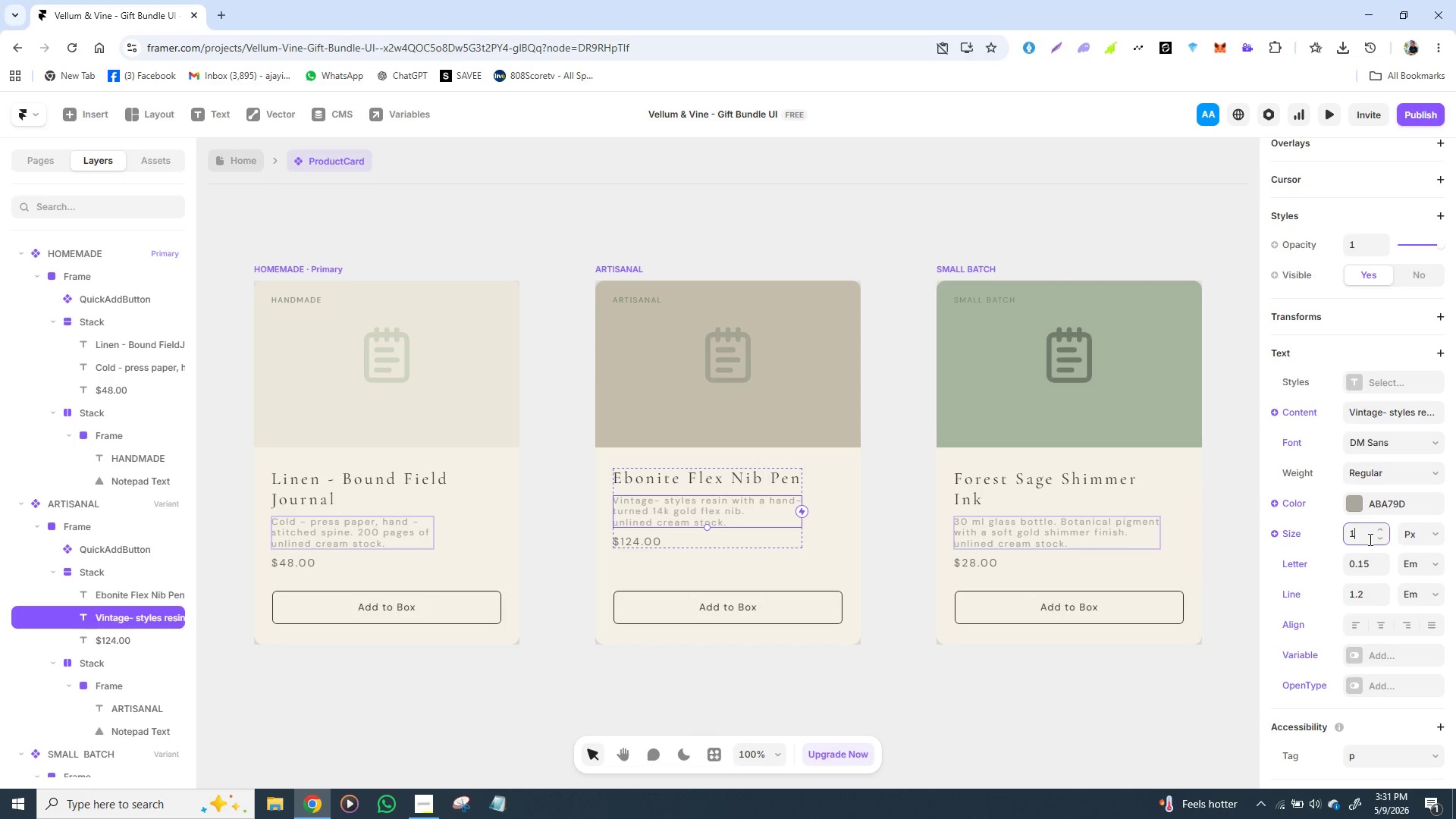 
type(16)
 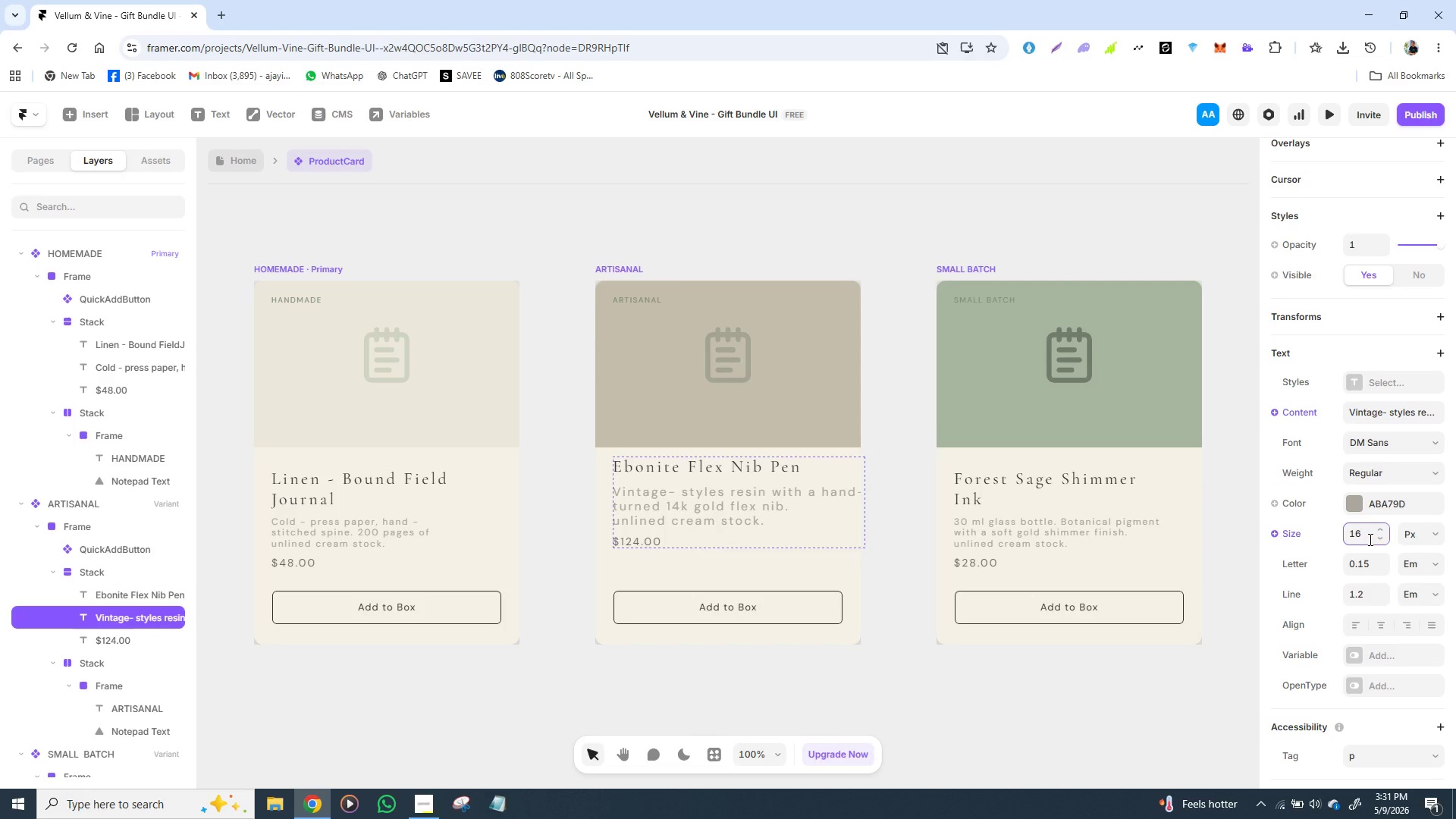 
key(Enter)
 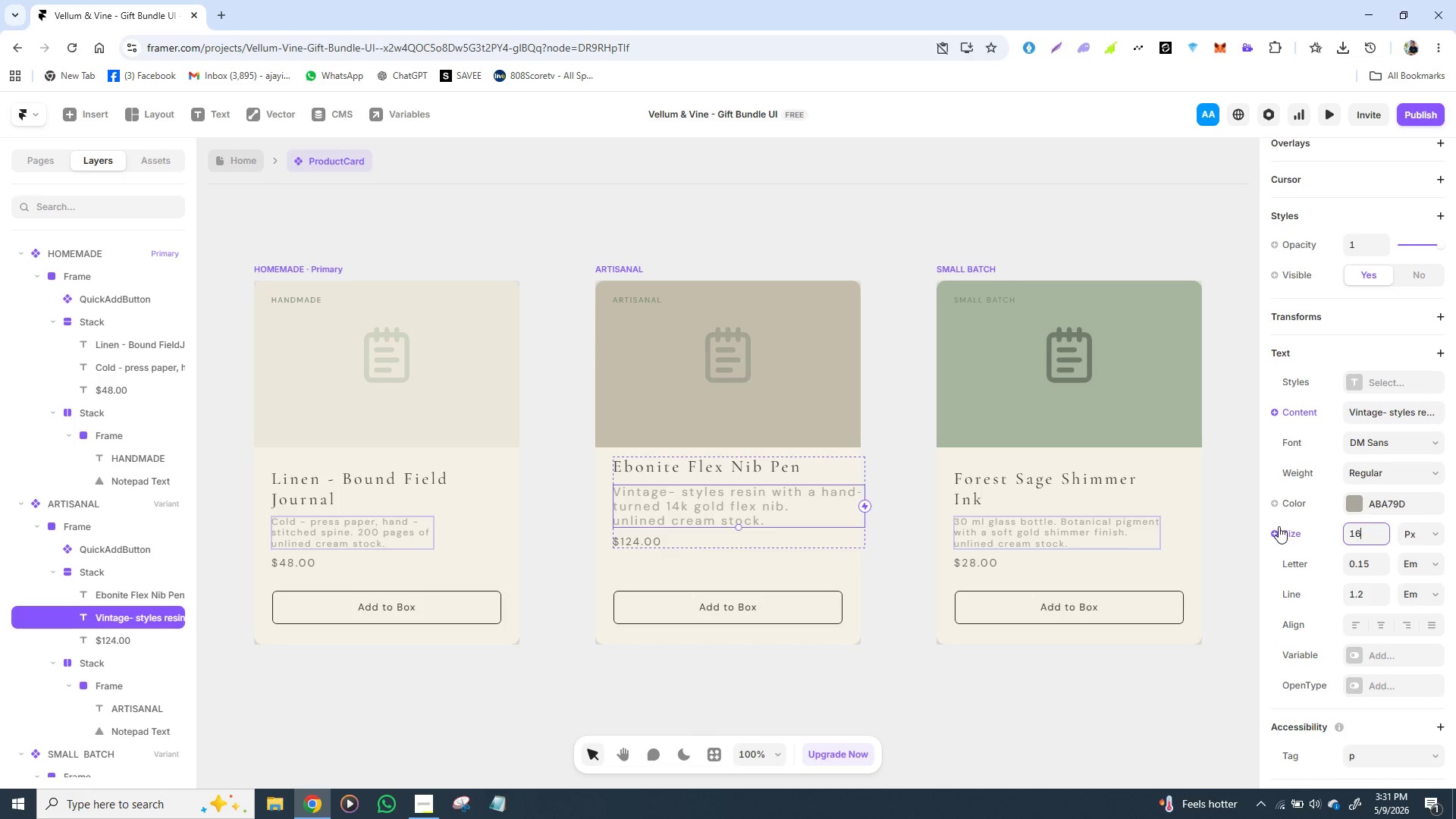 
wait(6.44)
 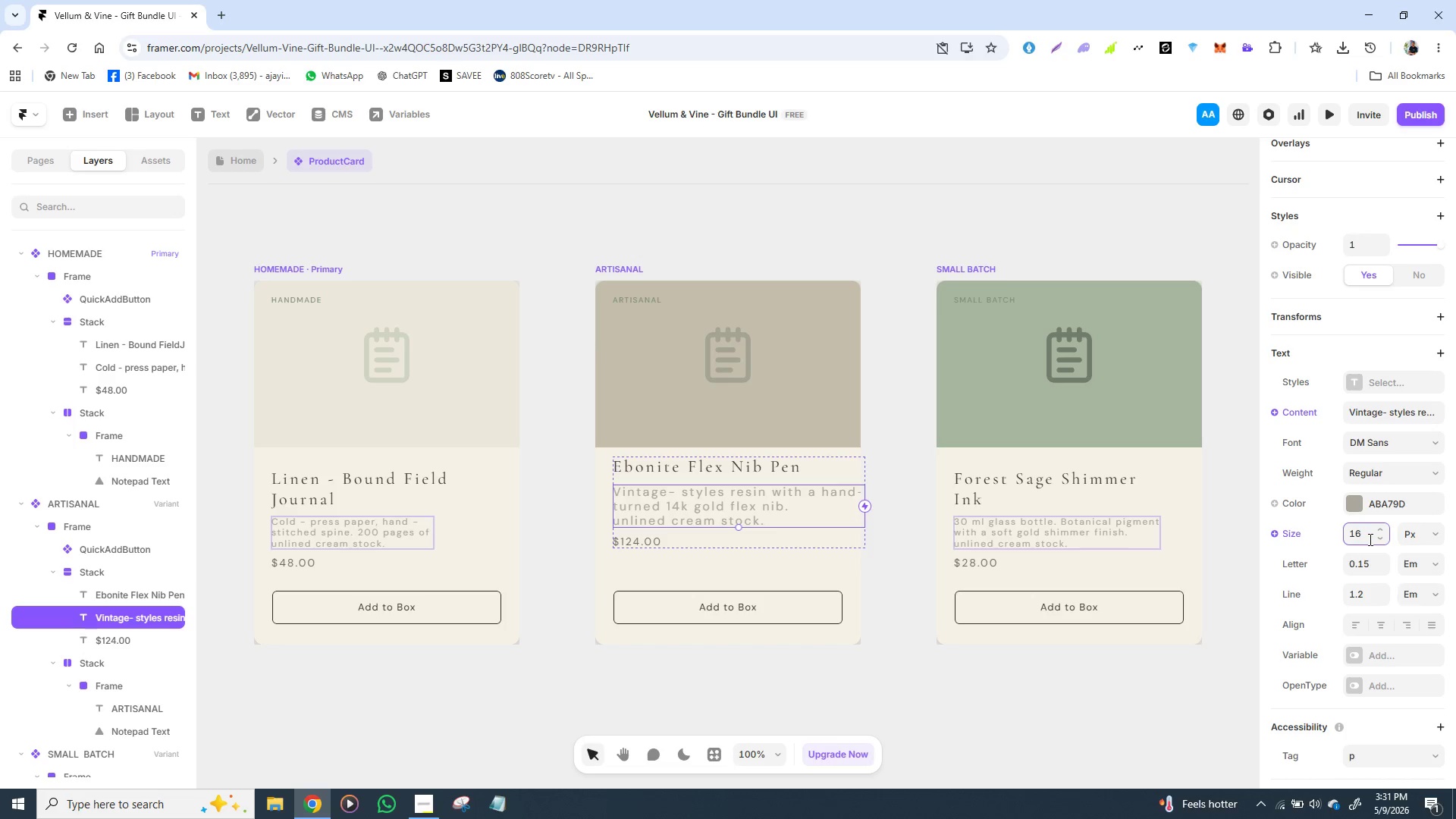 
key(Control+Z)
 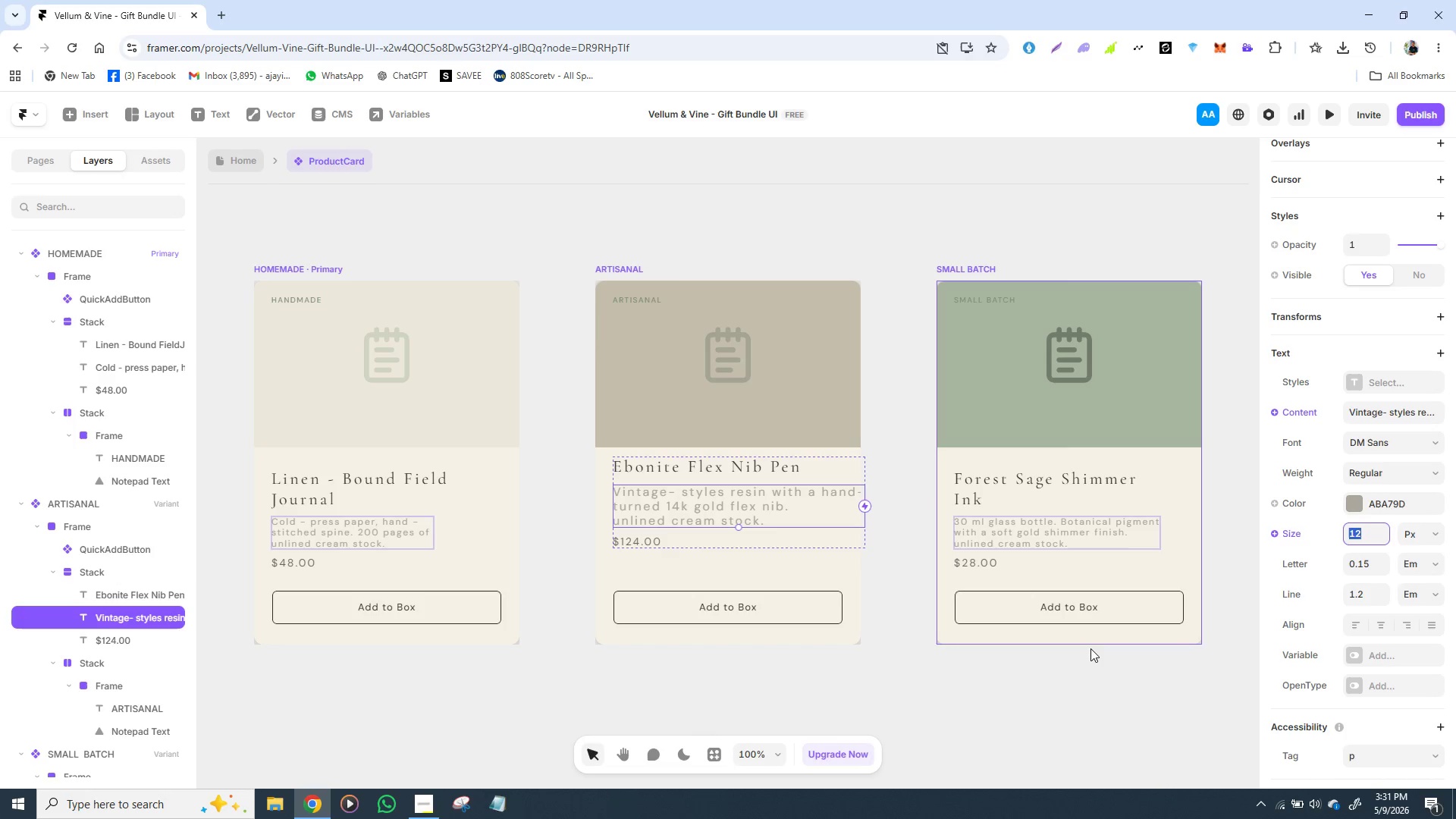 
left_click([1029, 663])
 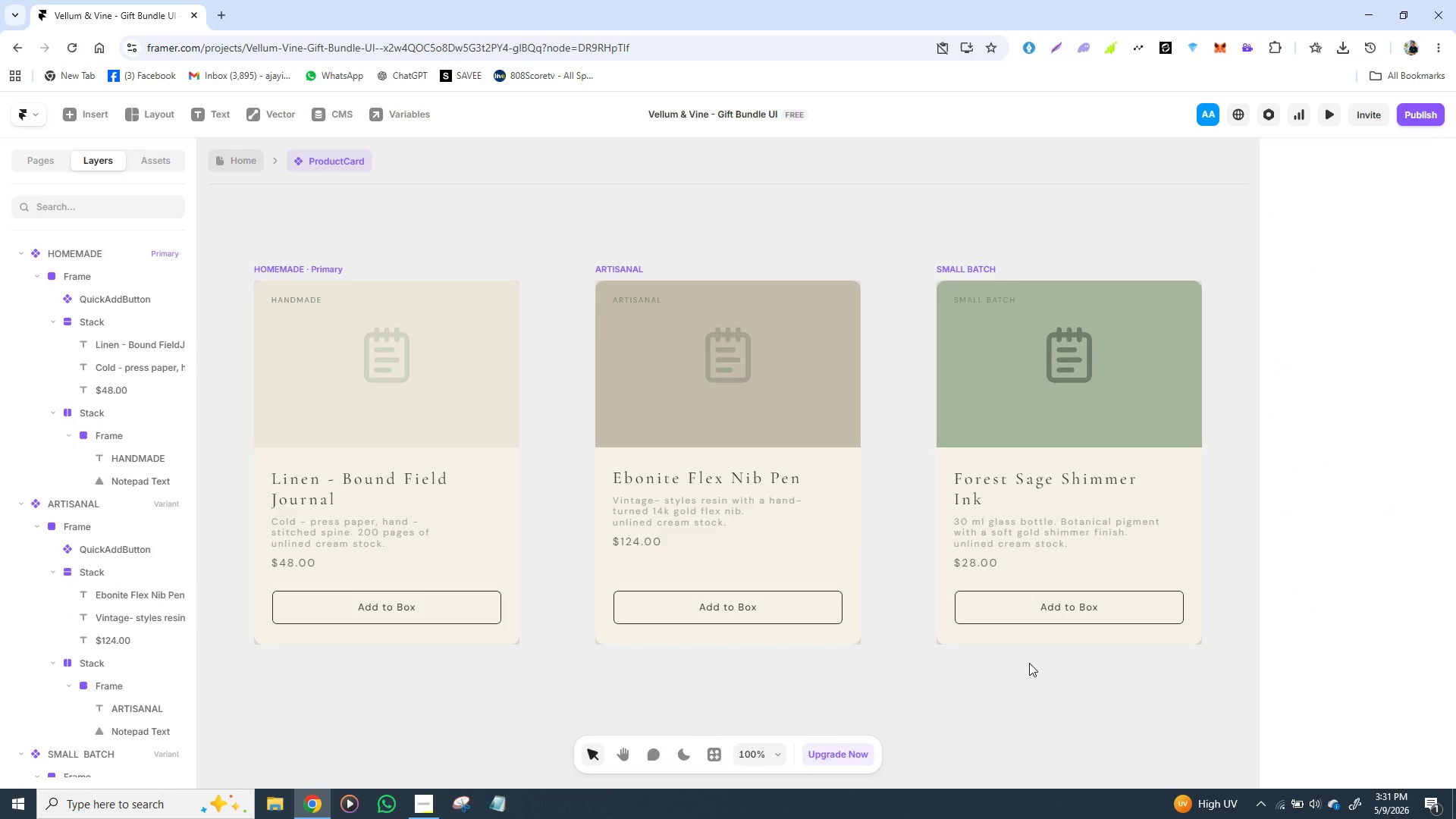 
hold_key(key=ControlLeft, duration=0.59)
 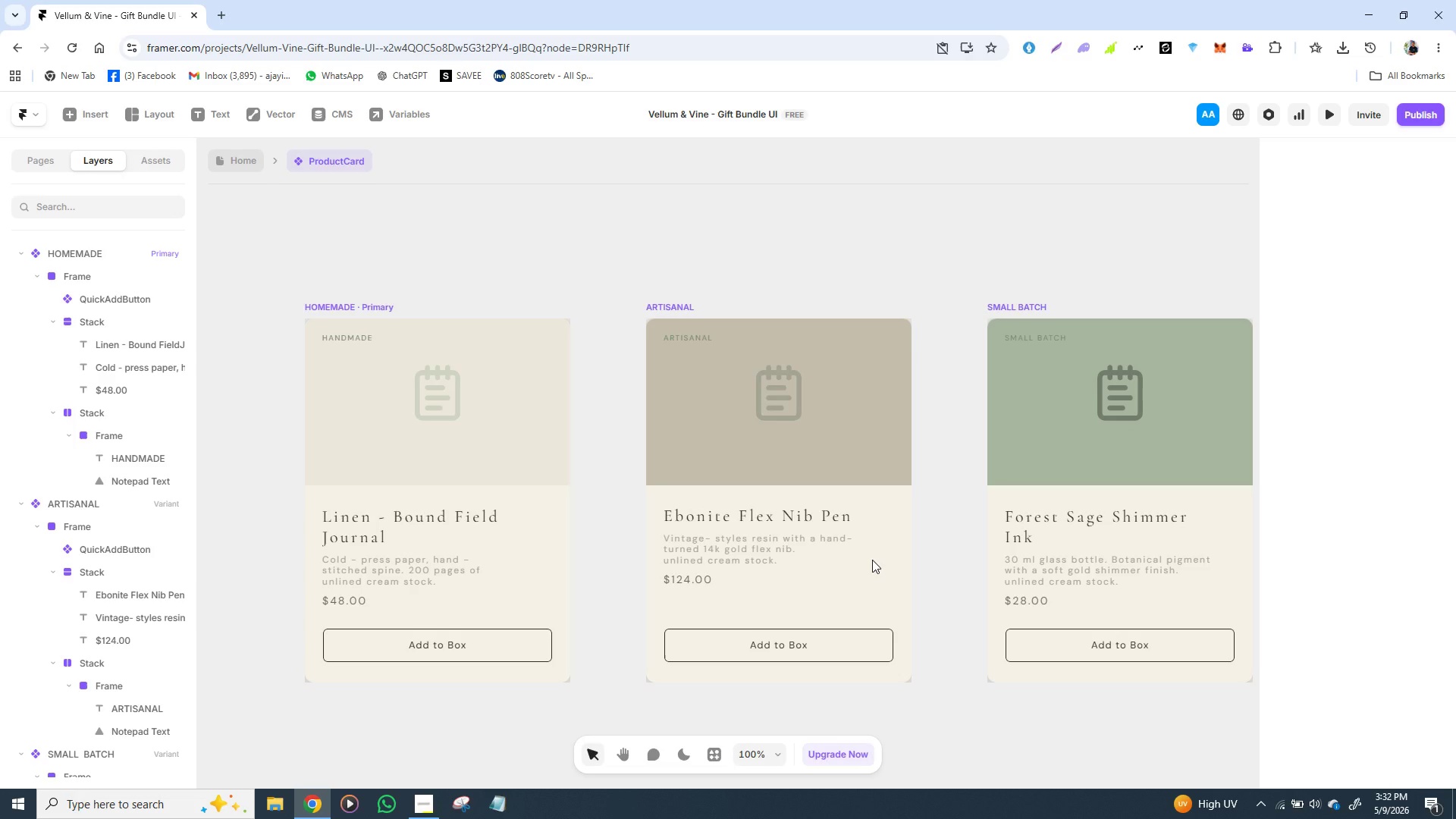 
wait(64.88)
 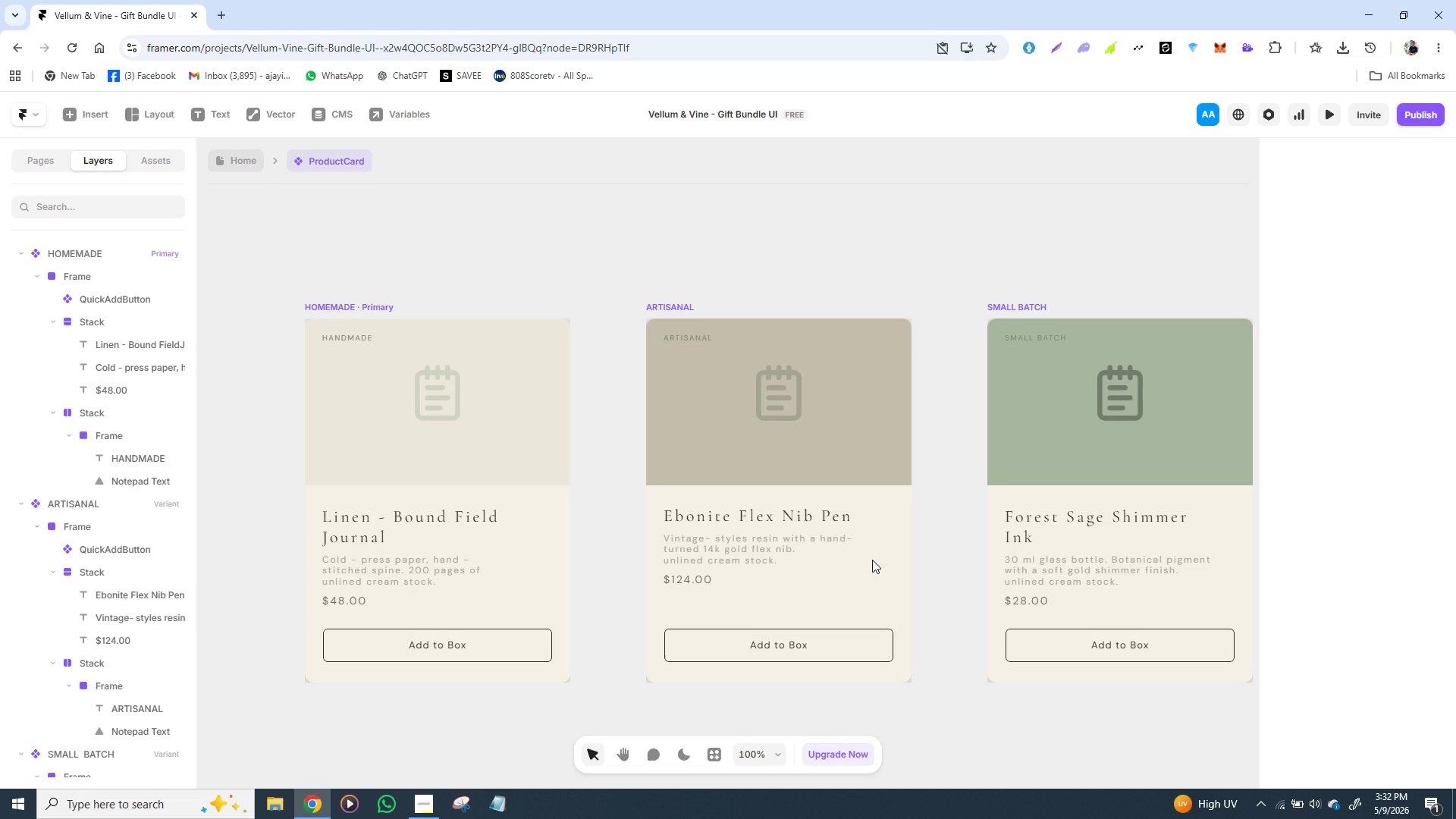 
left_click([454, 535])
 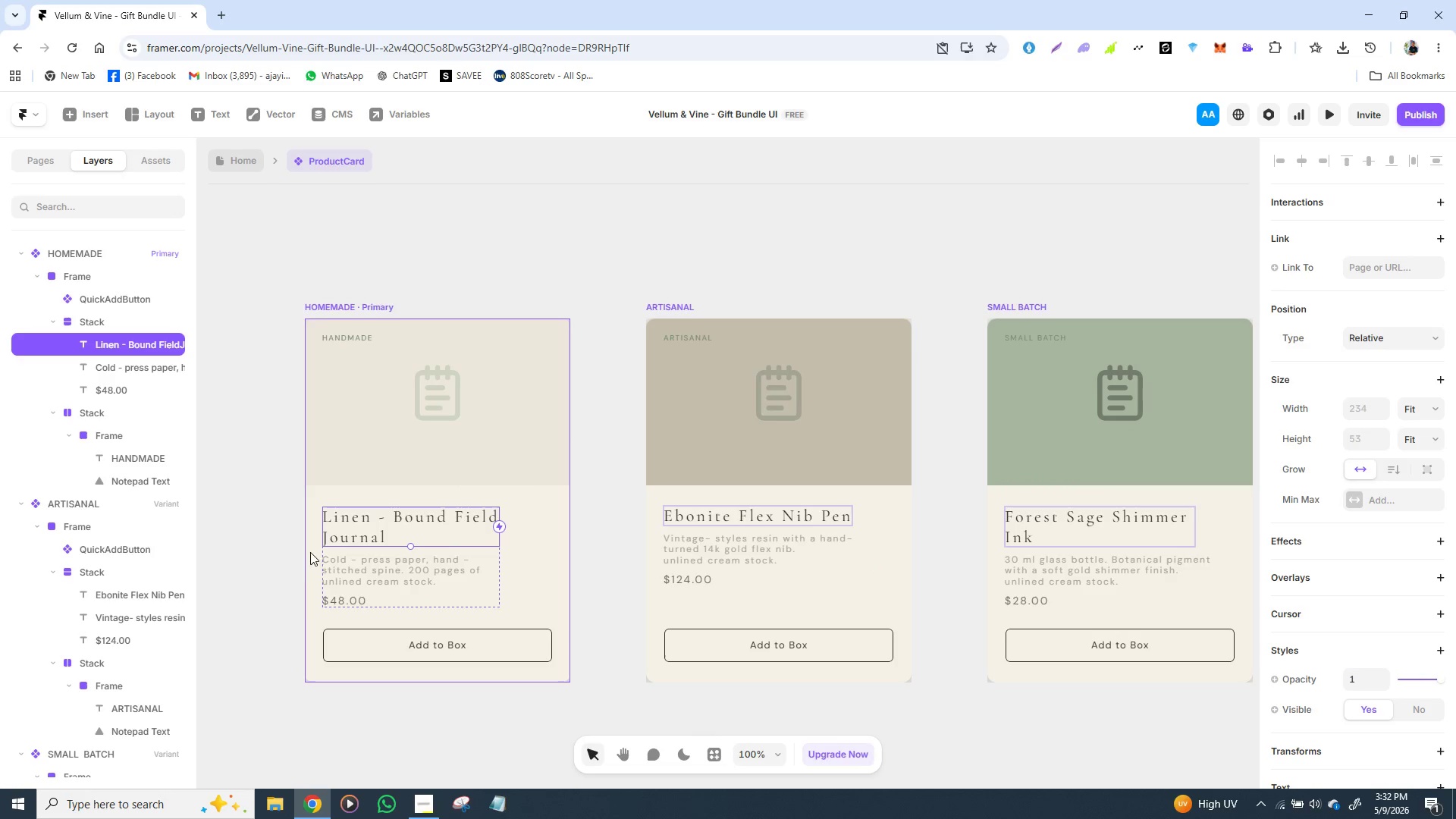 
wait(5.36)
 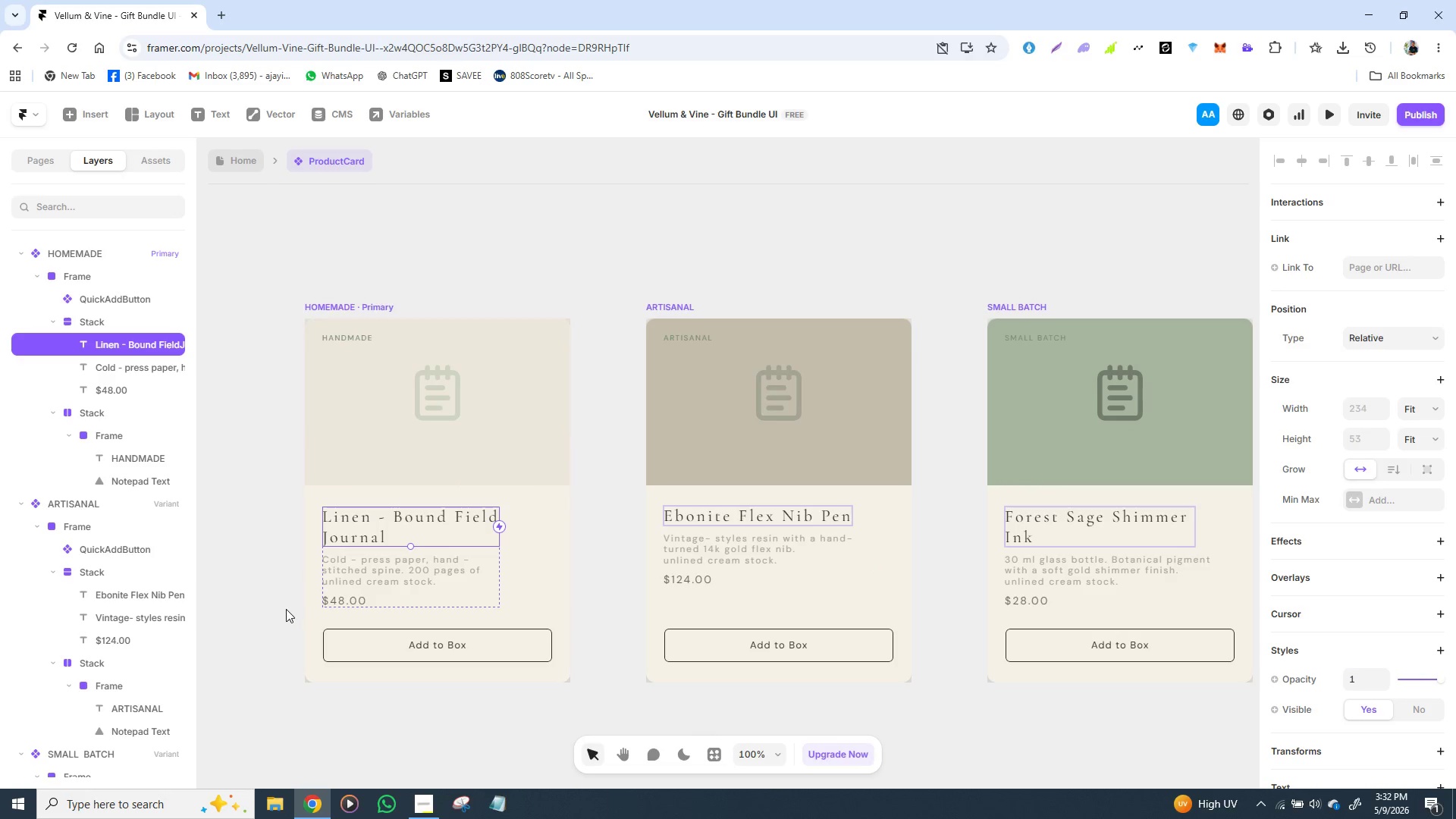 
left_click([260, 592])
 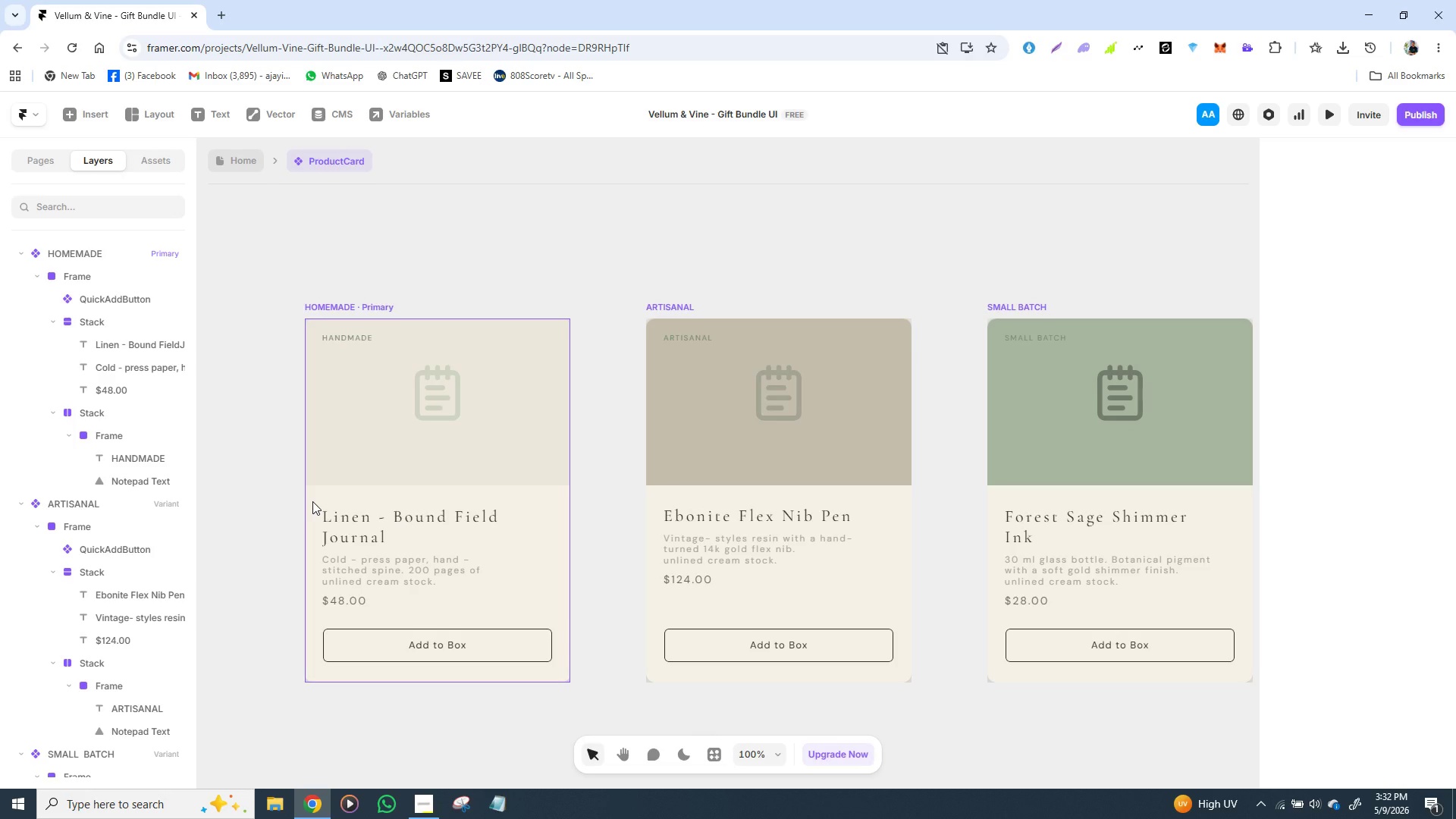 
left_click([312, 501])
 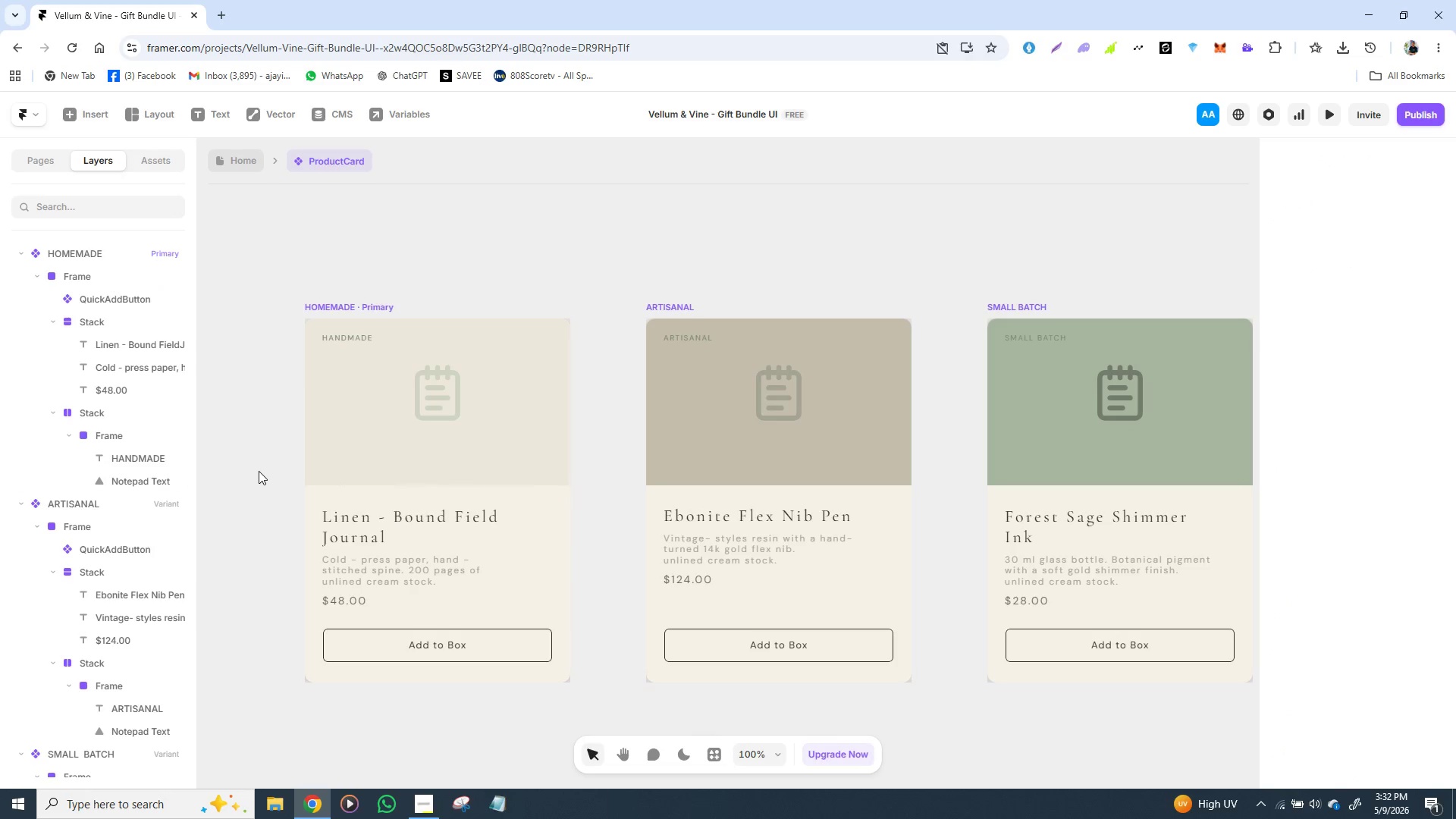 
left_click([259, 471])
 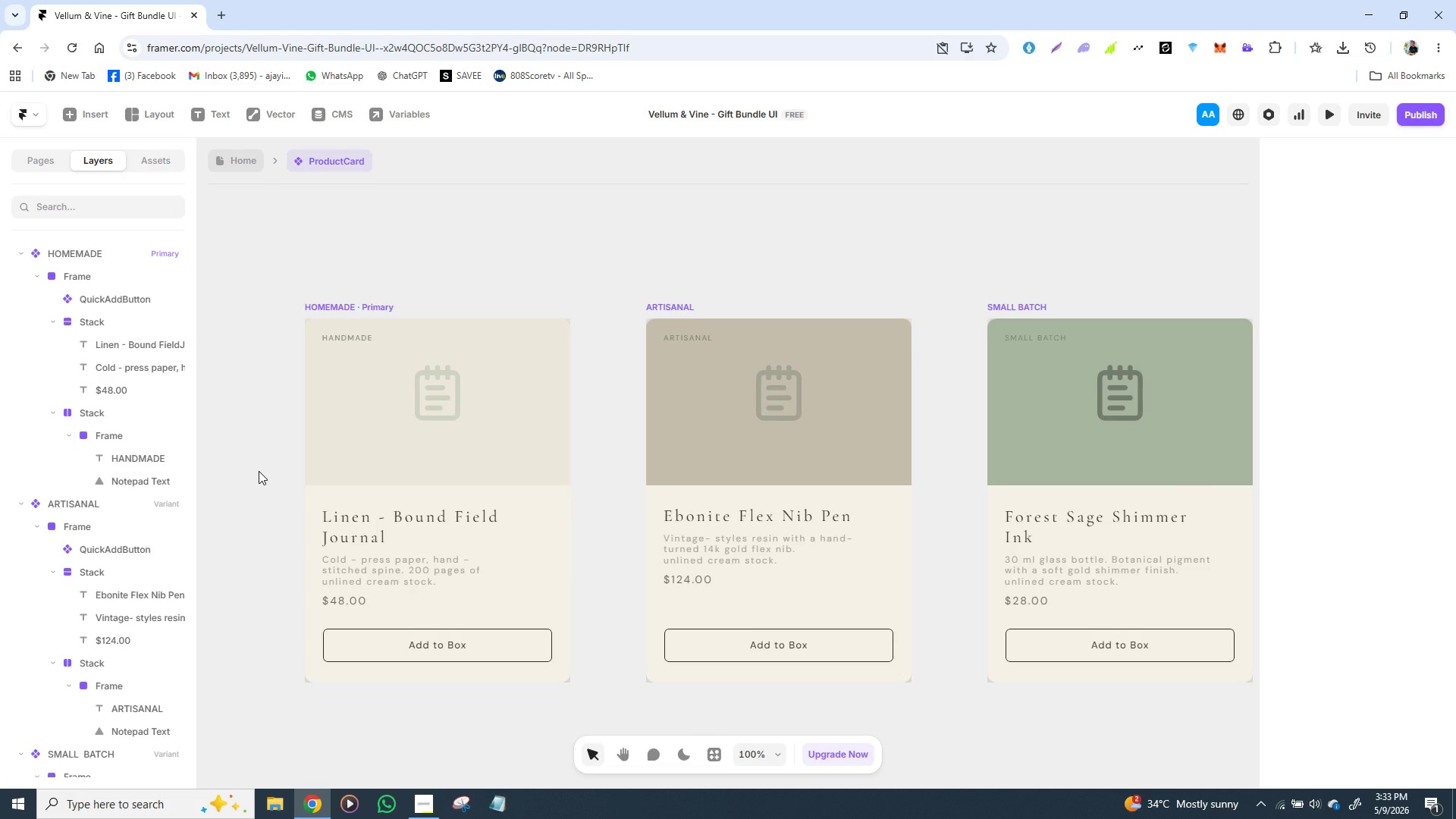 
wait(70.69)
 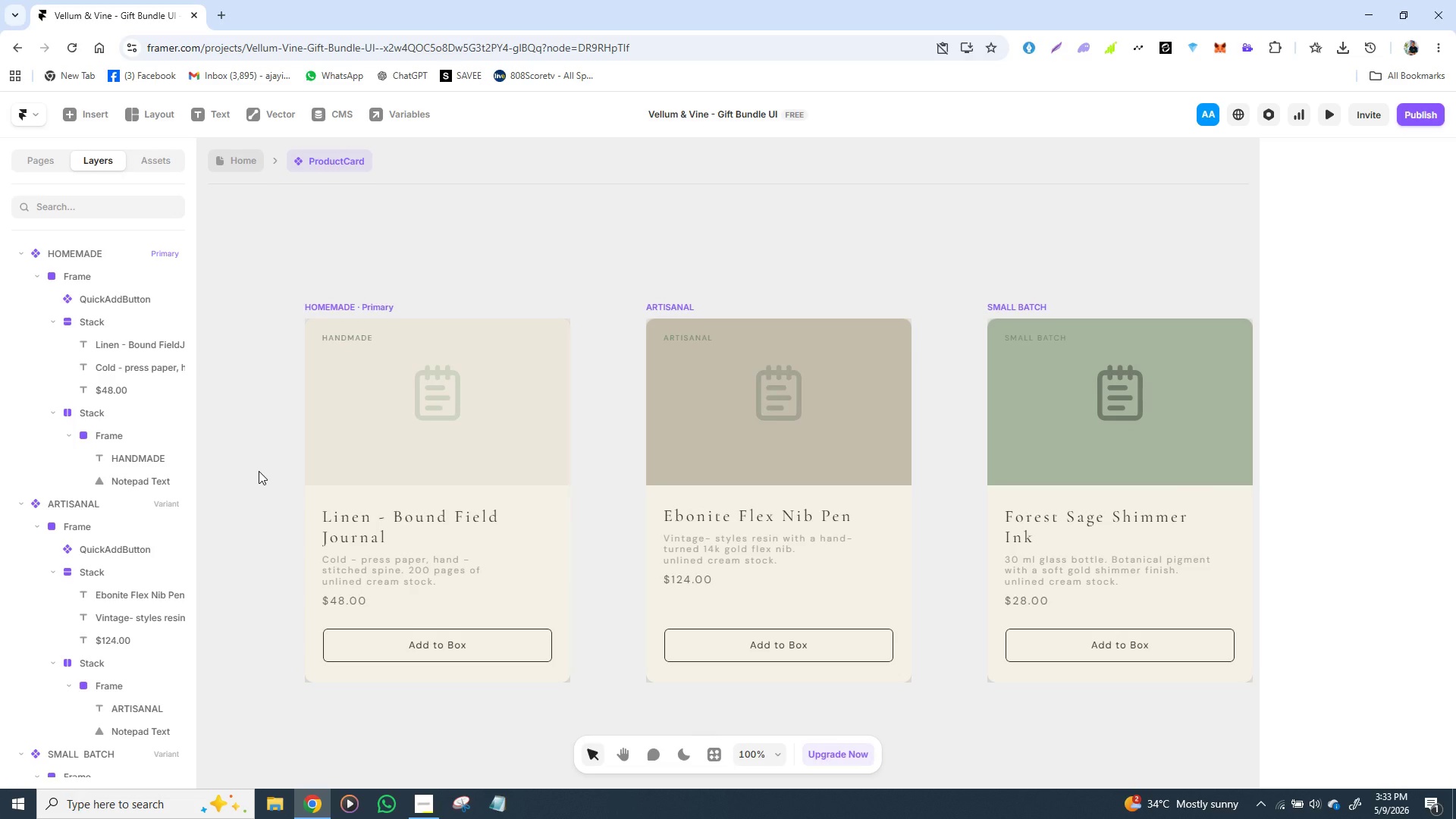 
left_click([451, 542])
 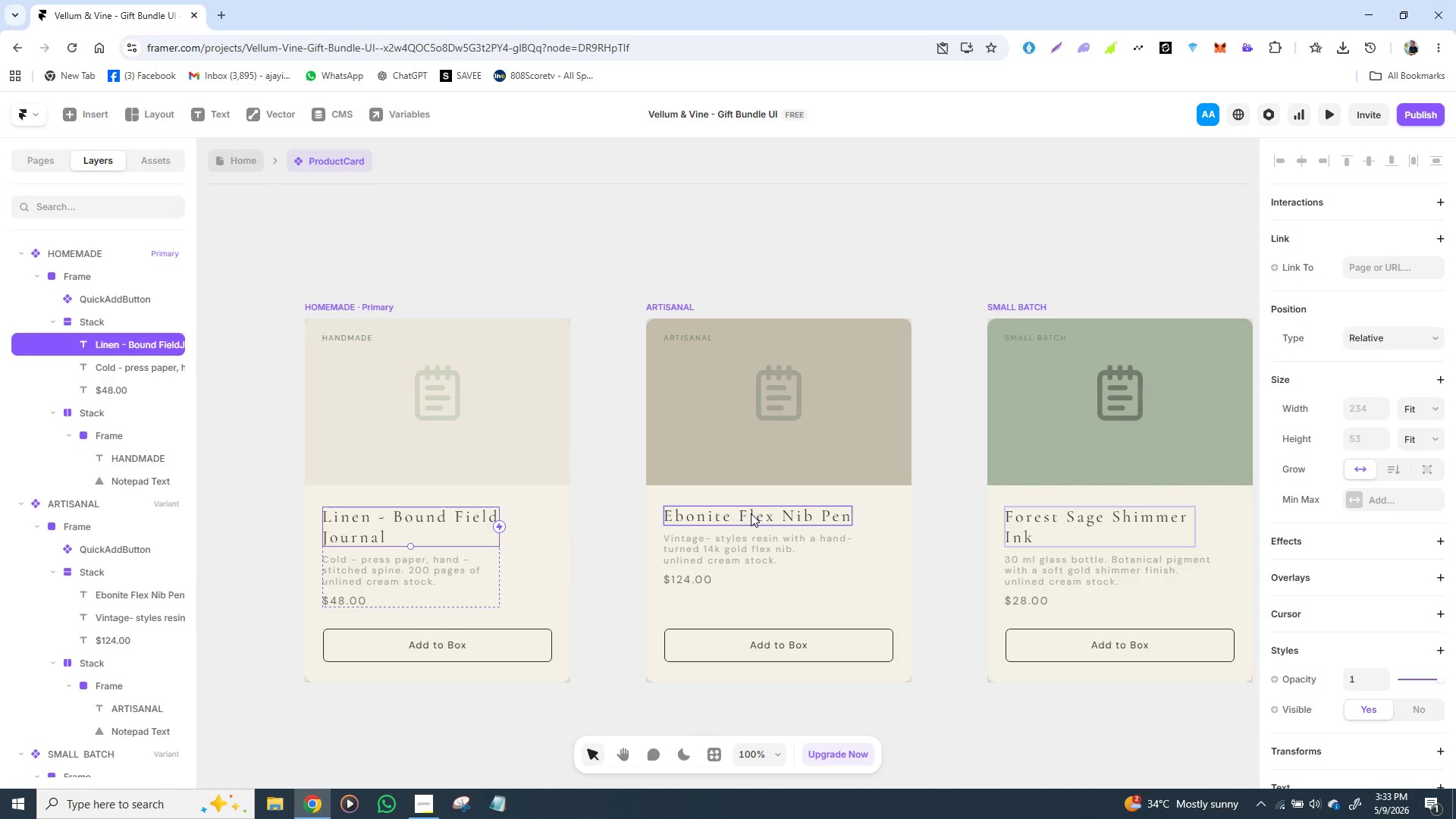 
left_click([751, 513])
 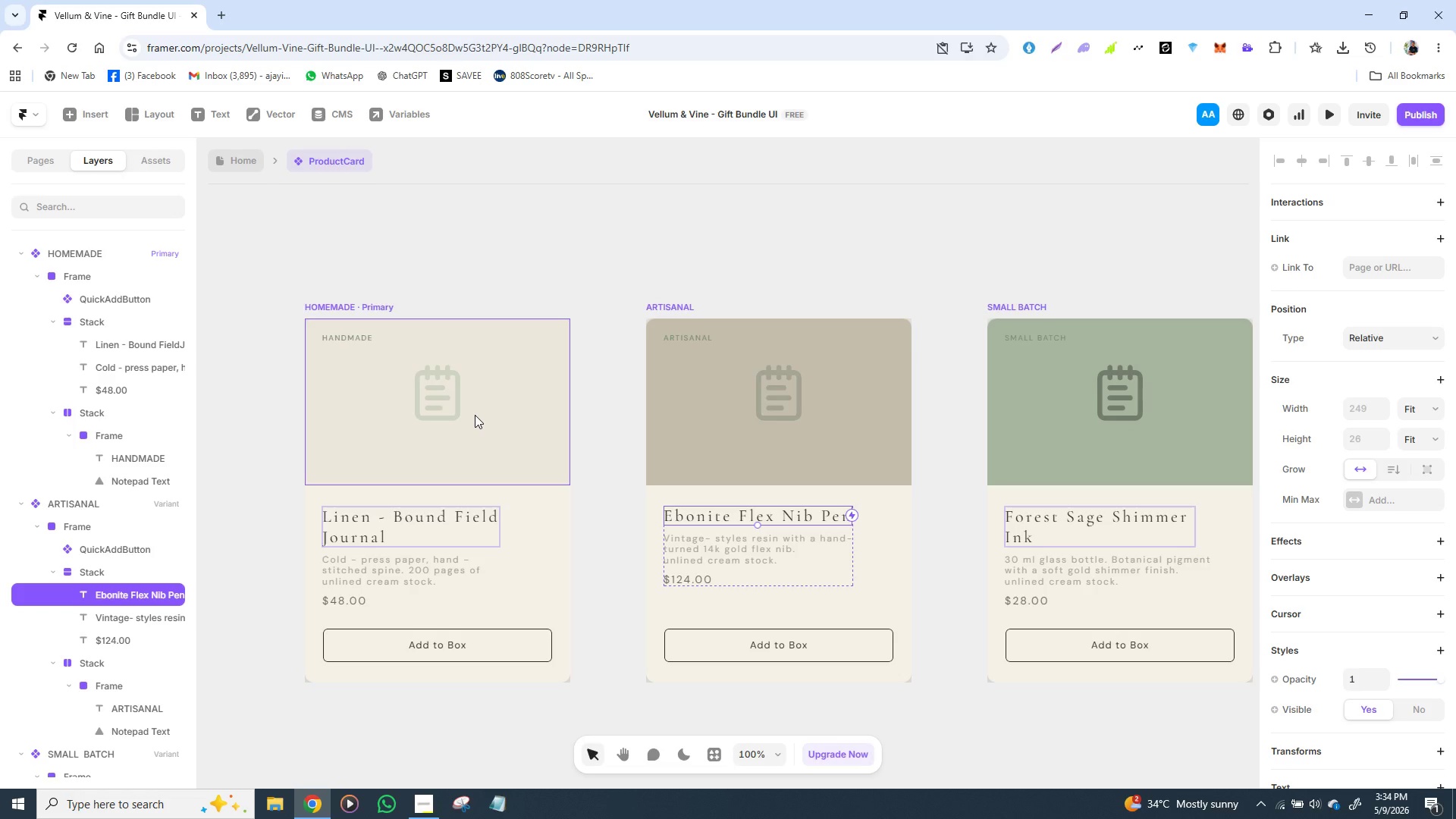 
wait(33.88)
 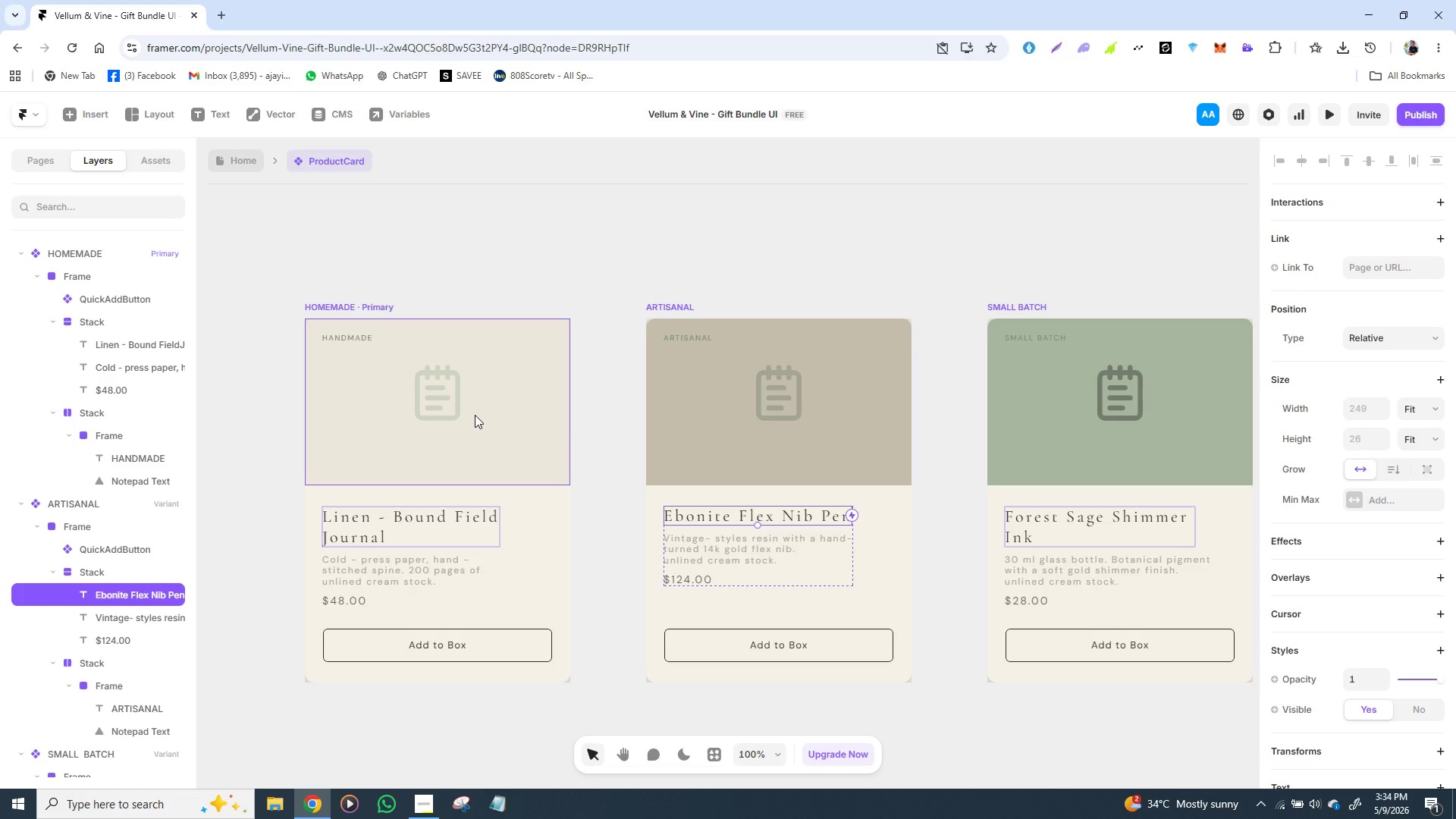 
left_click([505, 653])
 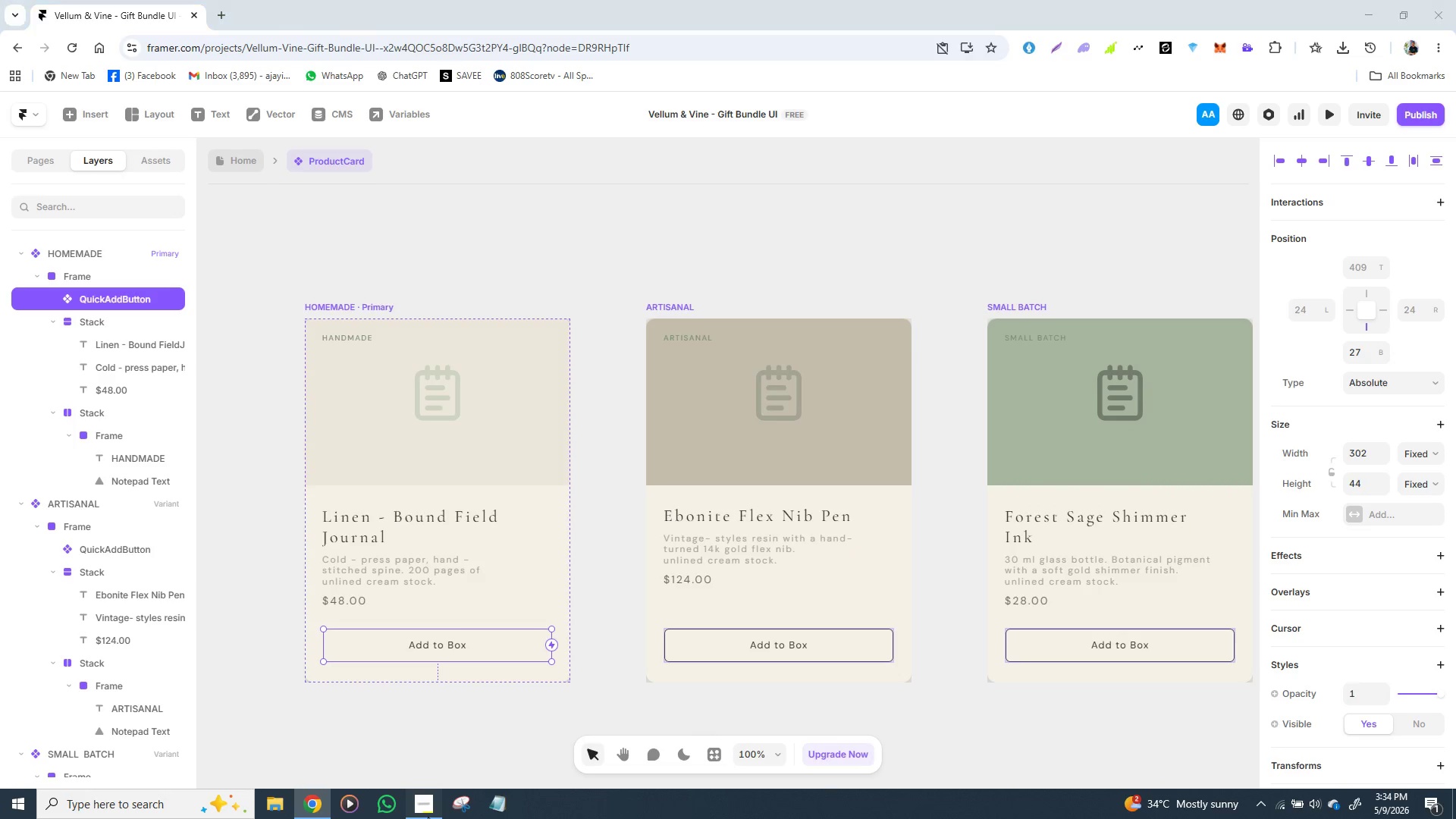 
left_click([428, 817])